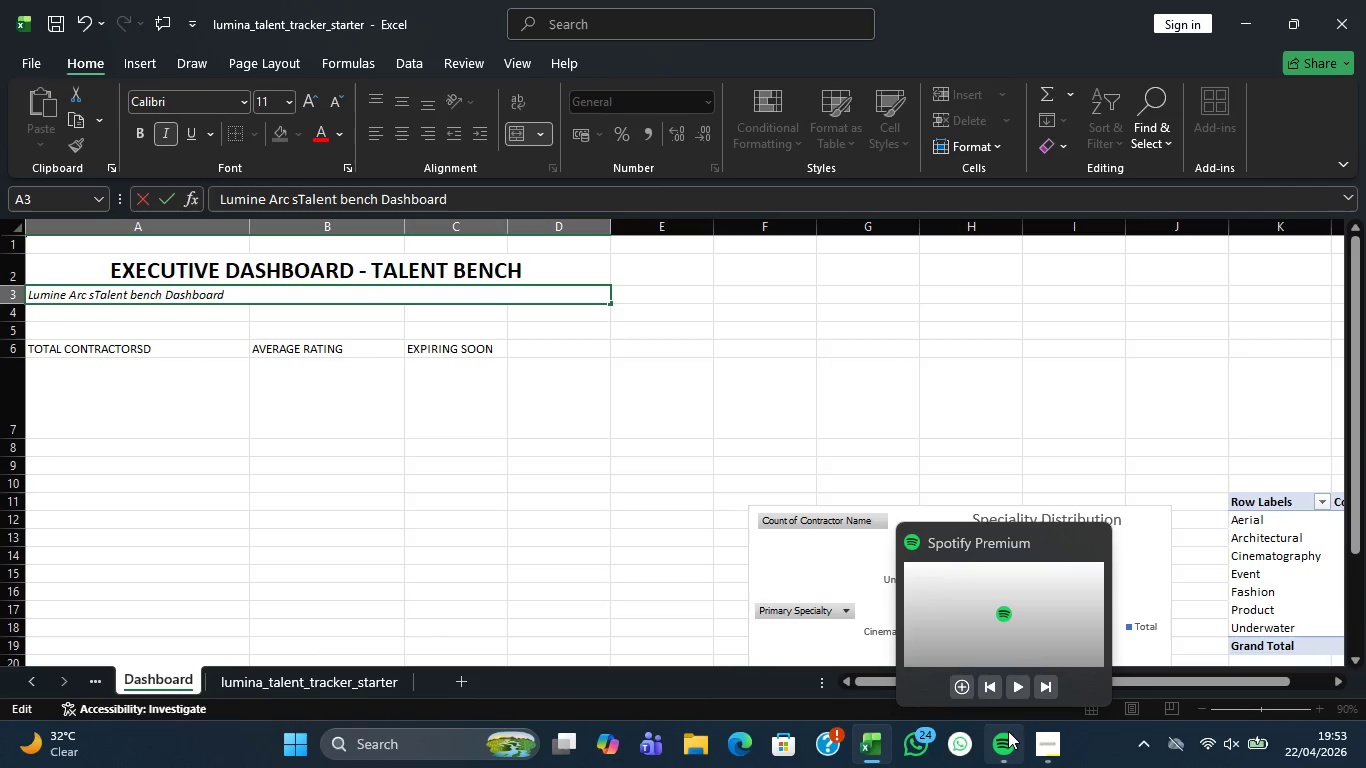 
key(Backspace)
 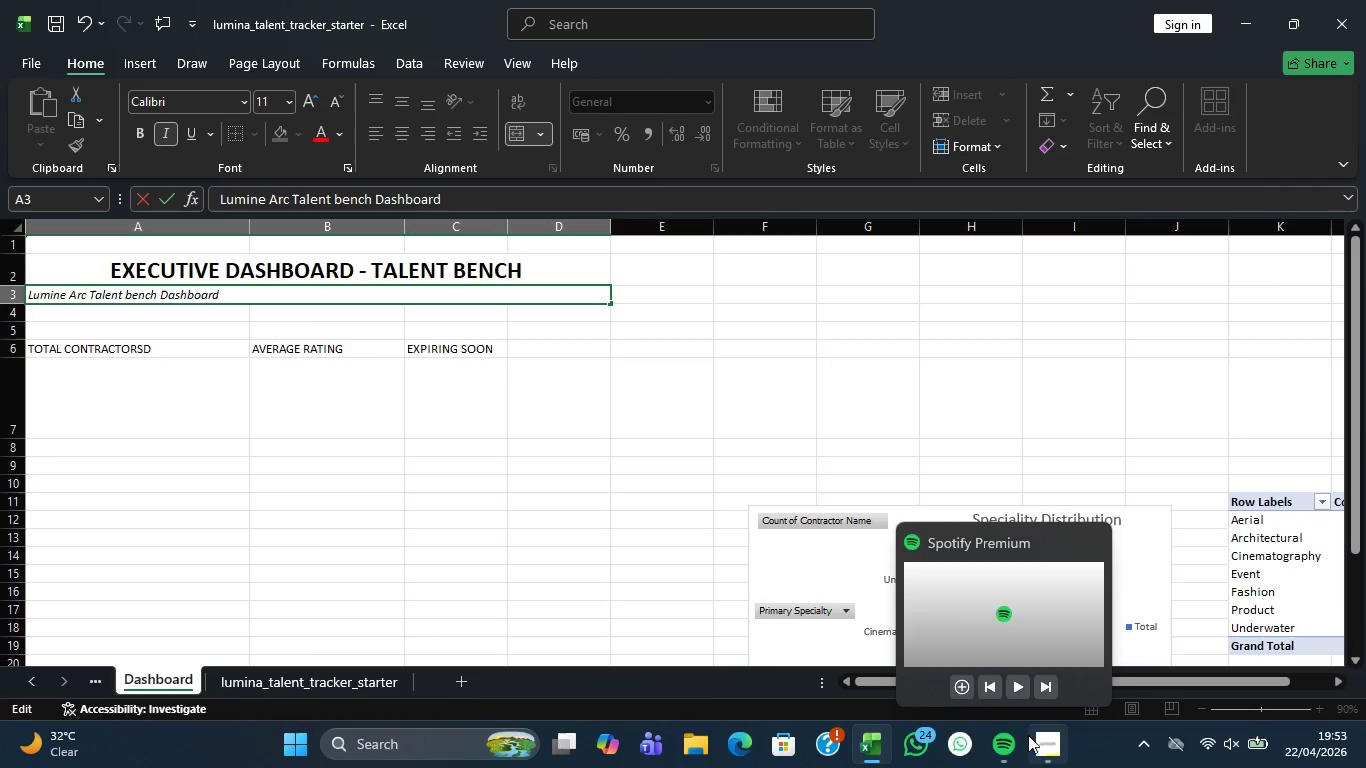 
key(CapsLock)
 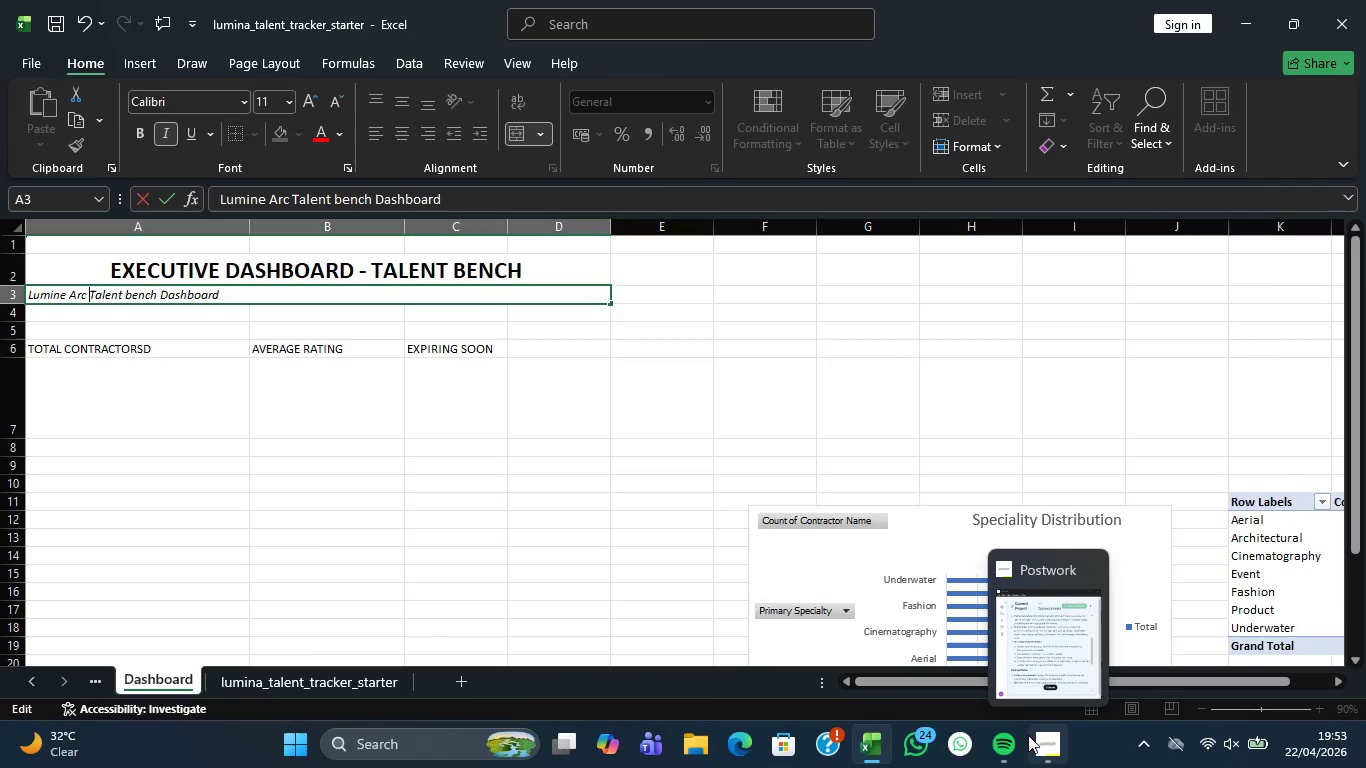 
key(S)
 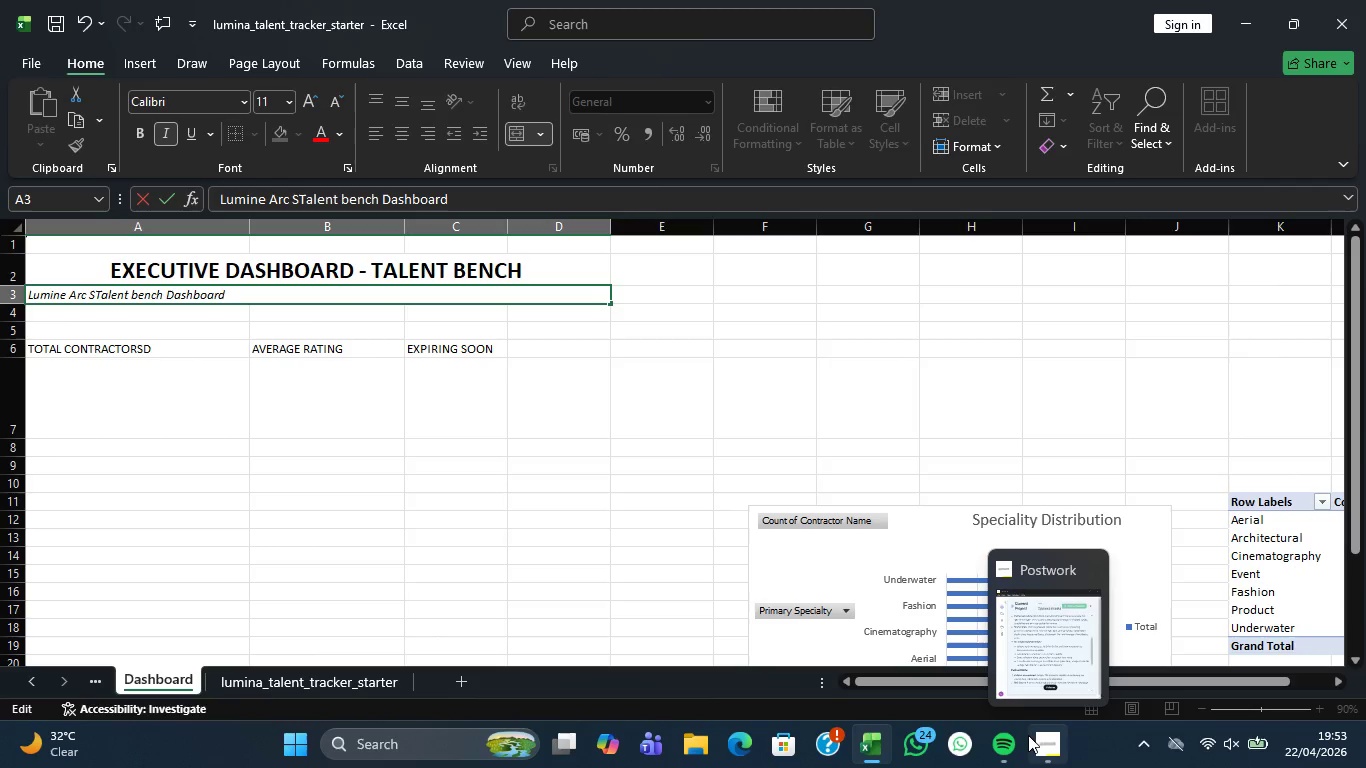 
key(CapsLock)
 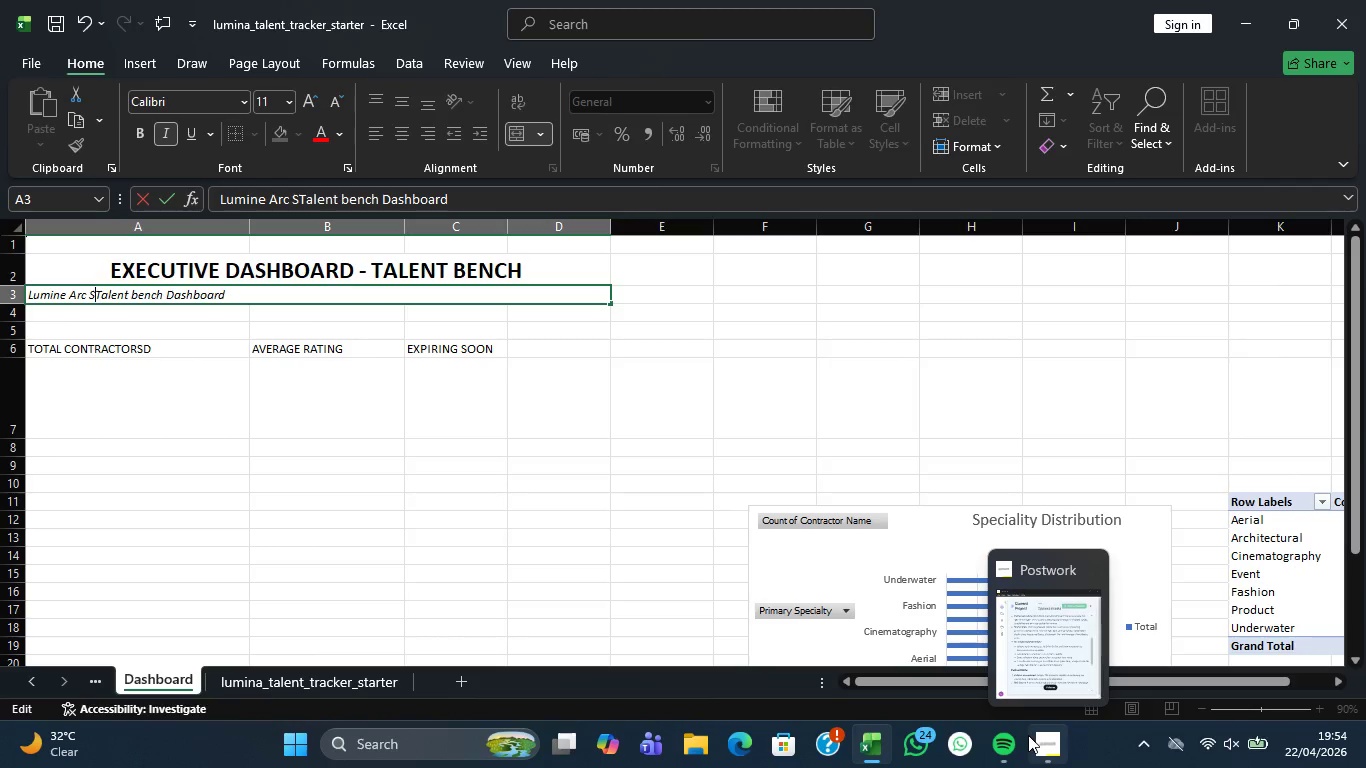 
key(T)
 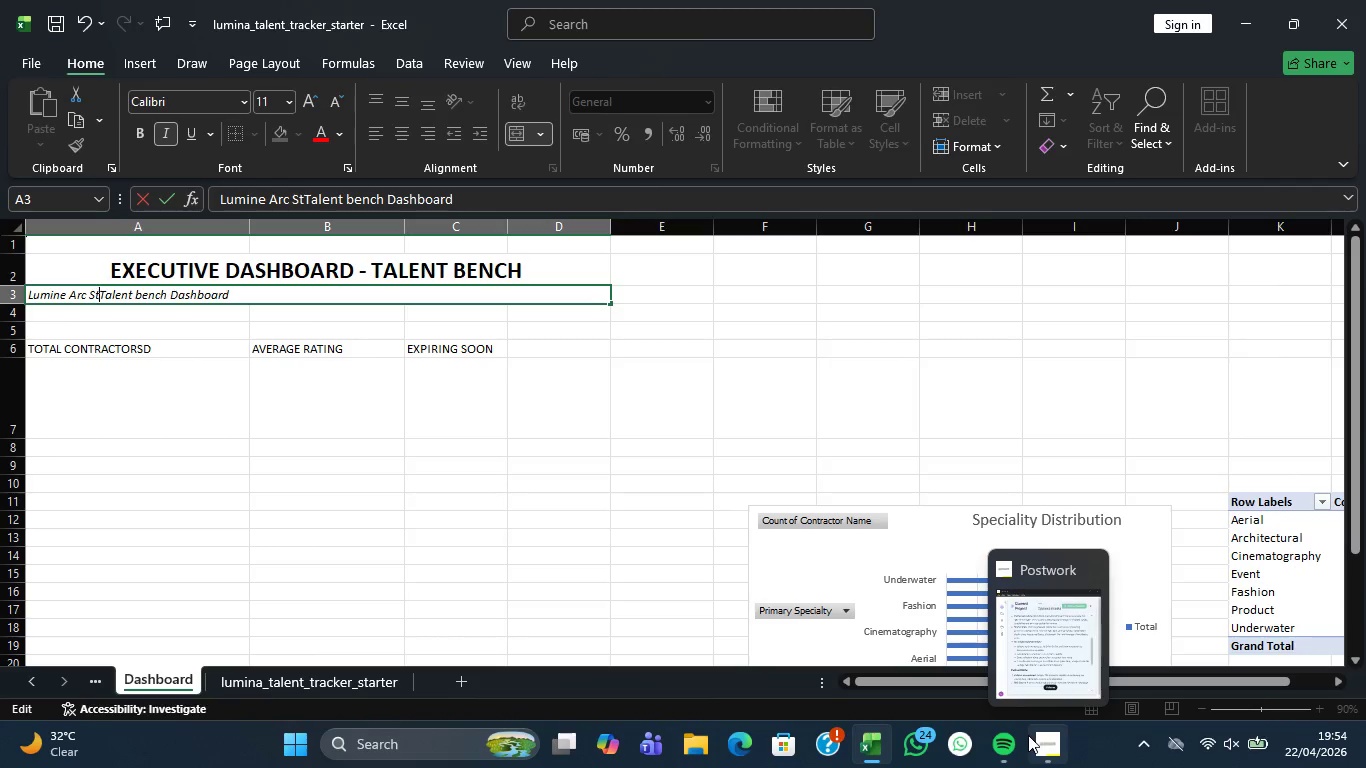 
wait(6.83)
 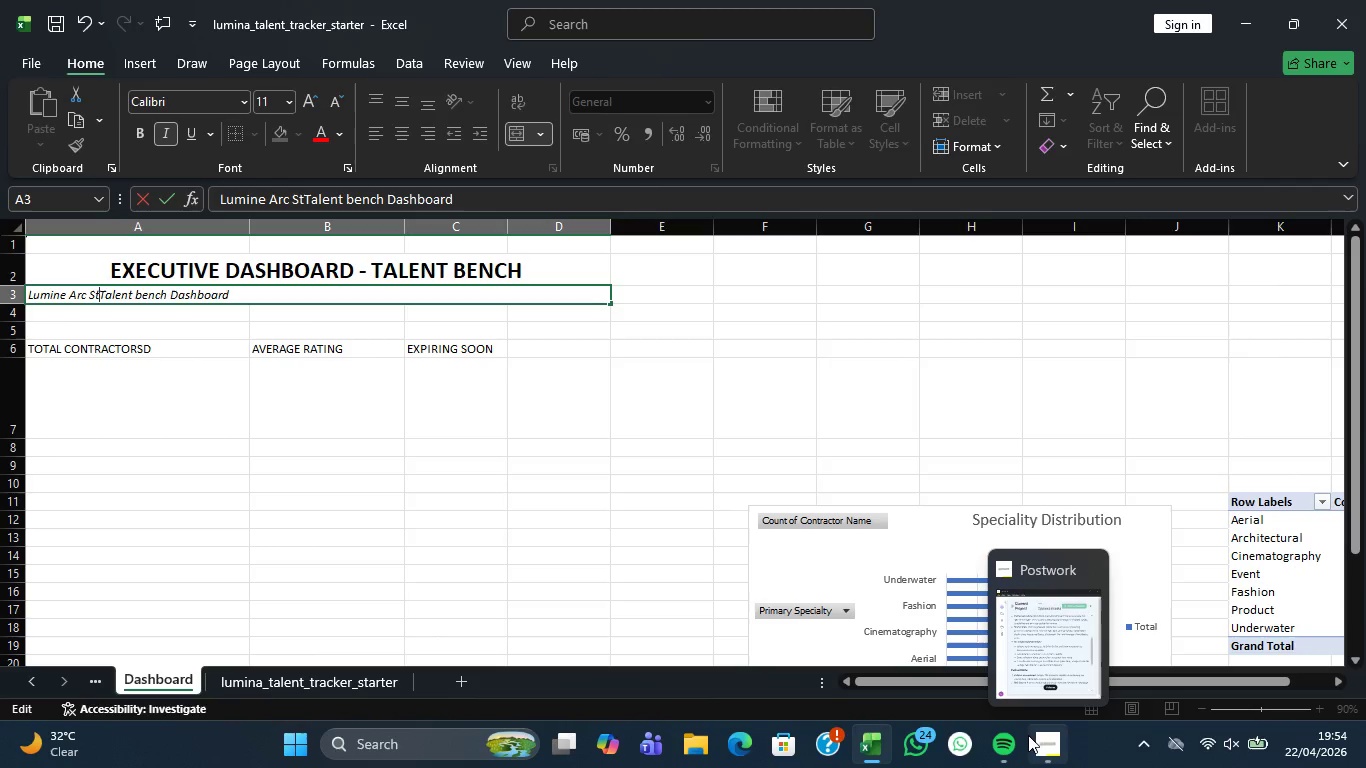 
key(U)
 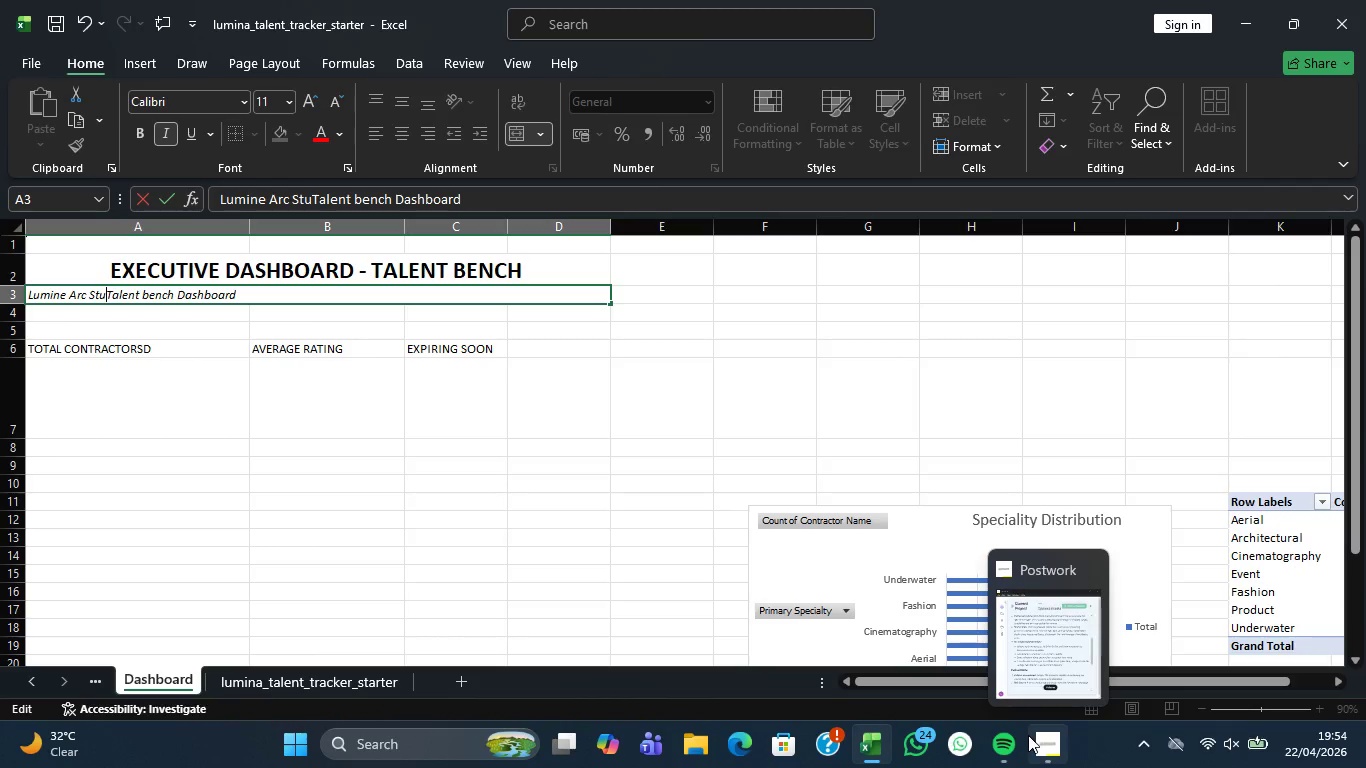 
wait(7.61)
 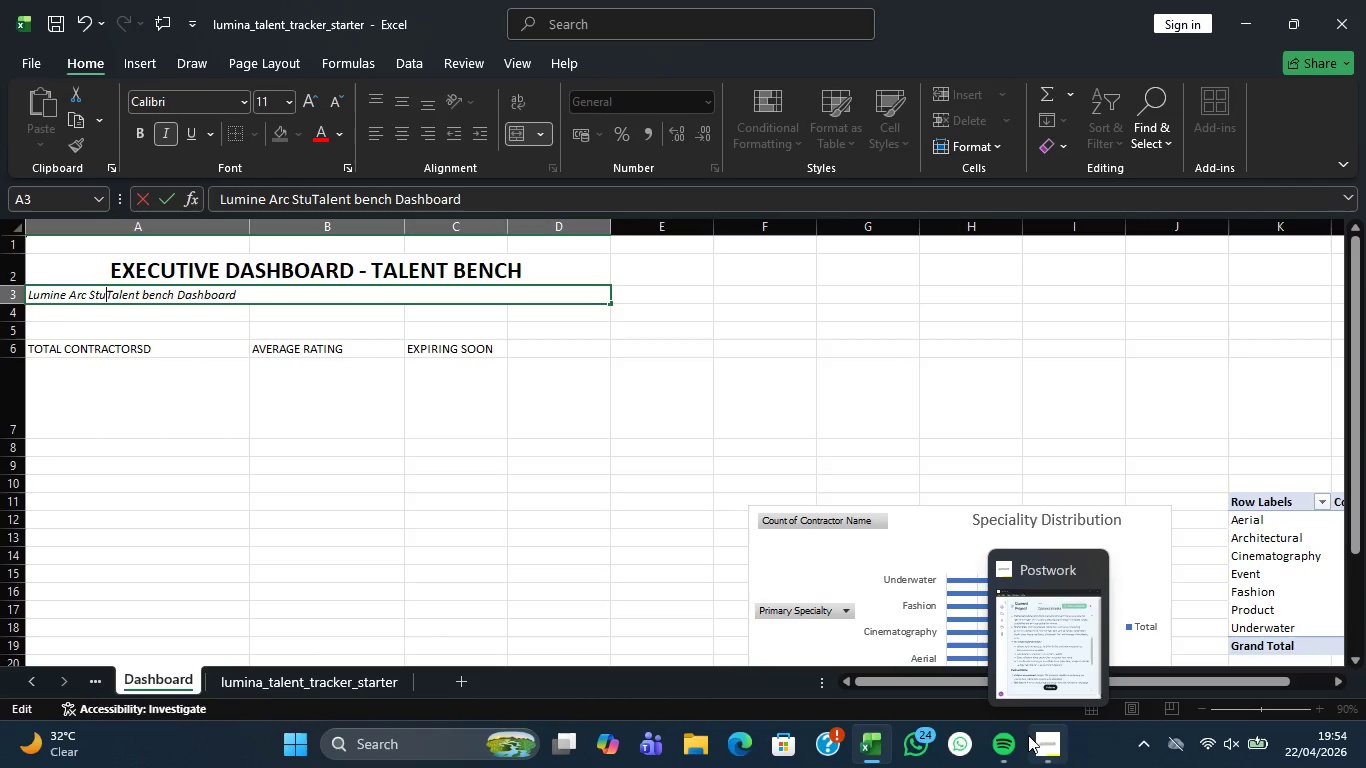 
key(D)
 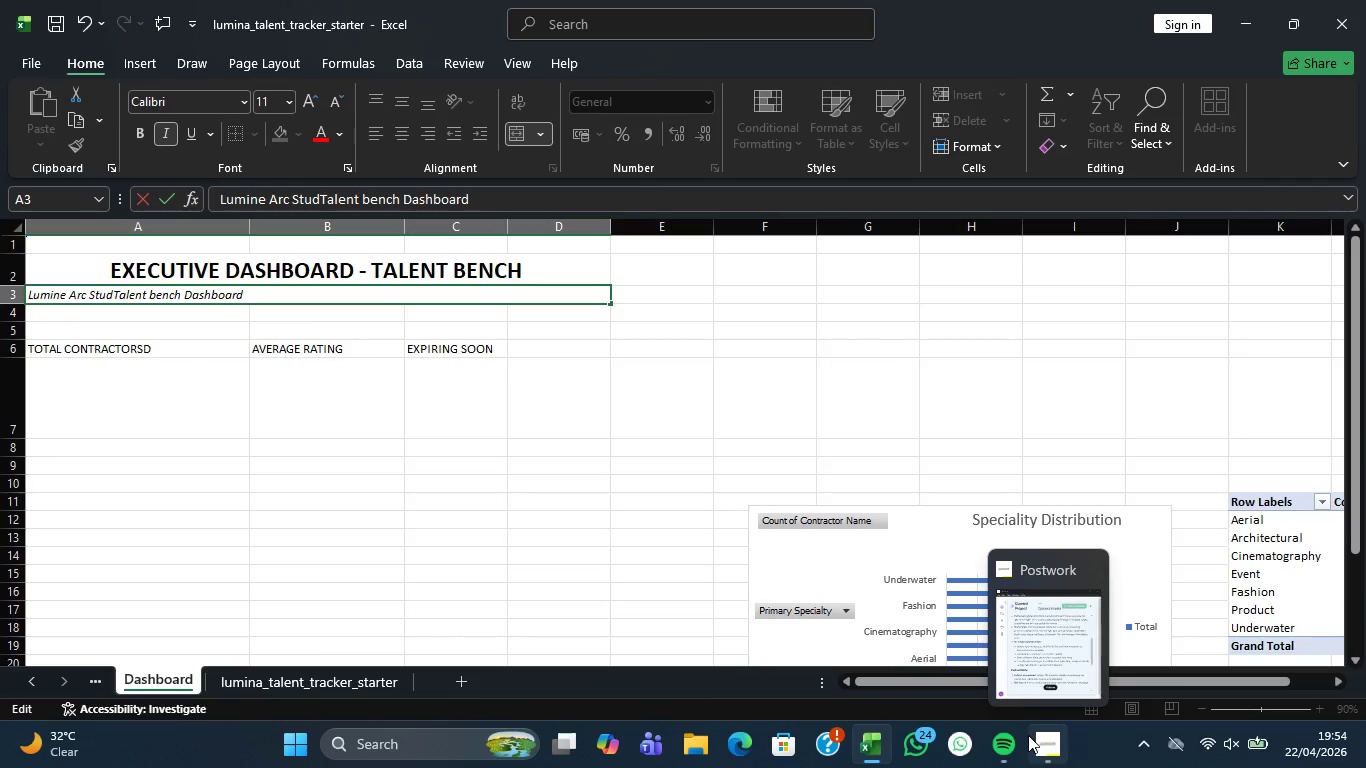 
wait(6.62)
 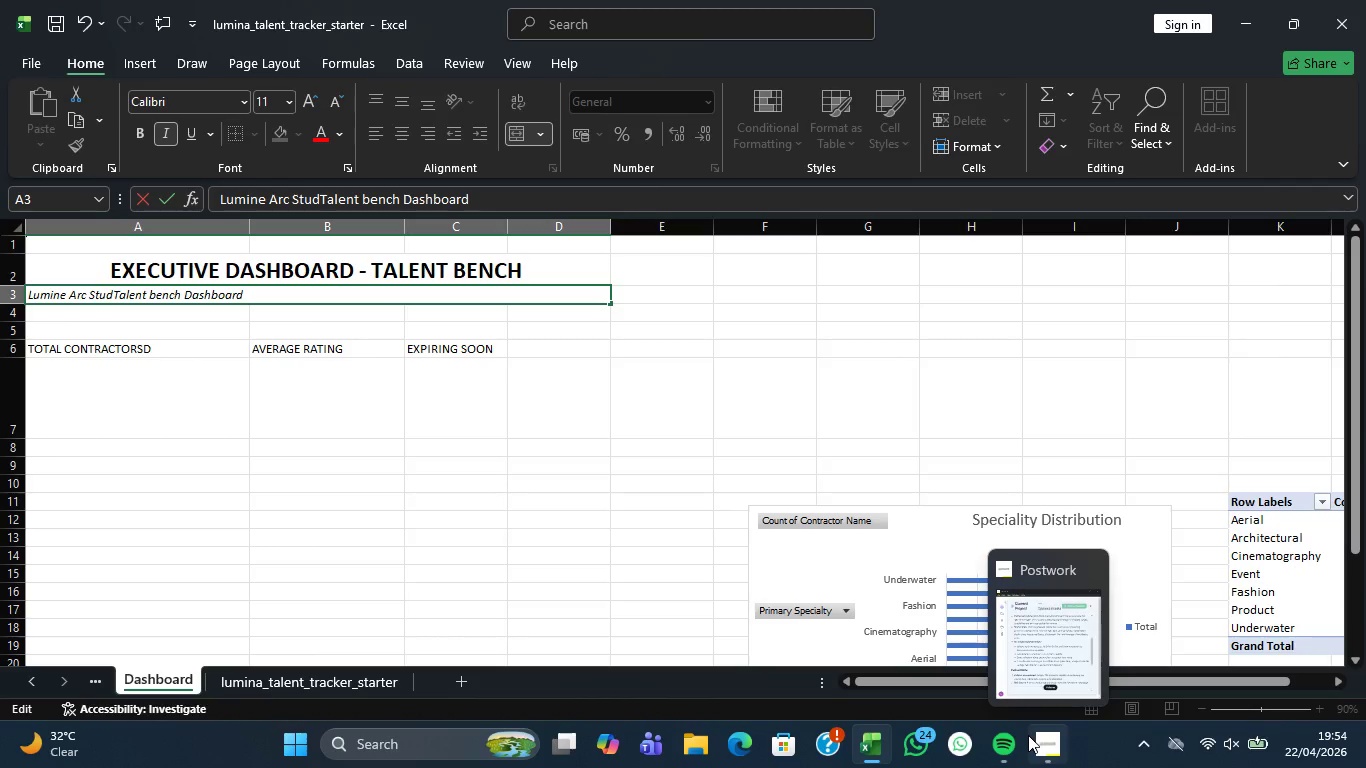 
type(io)
 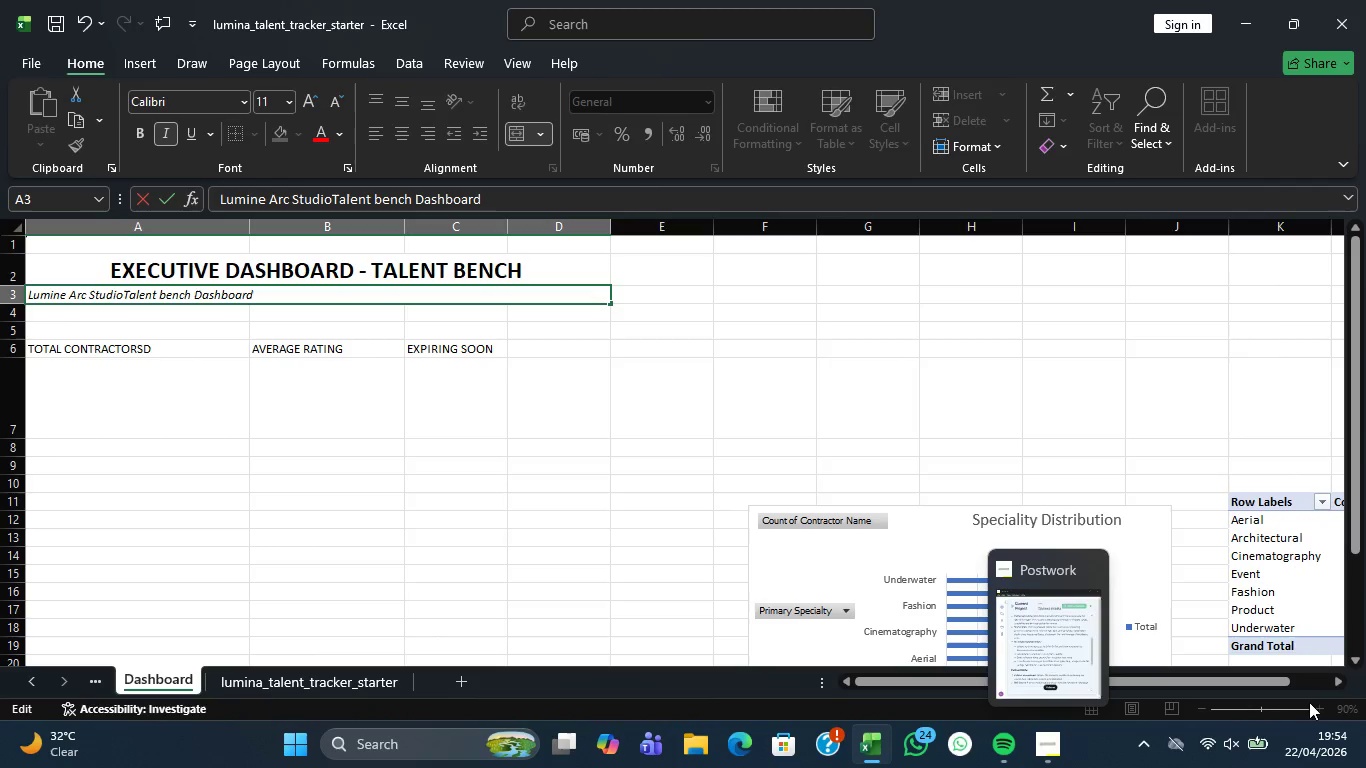 
wait(7.02)
 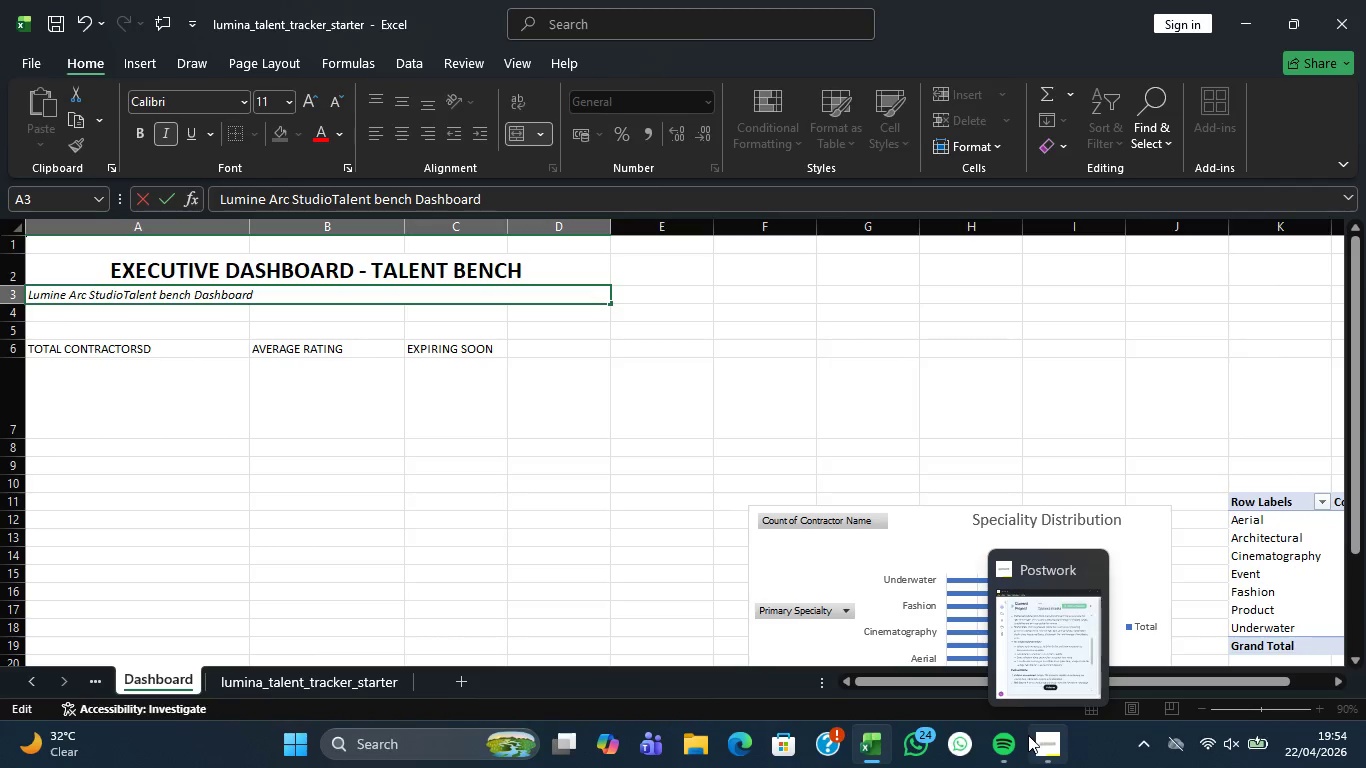 
key(Space)
 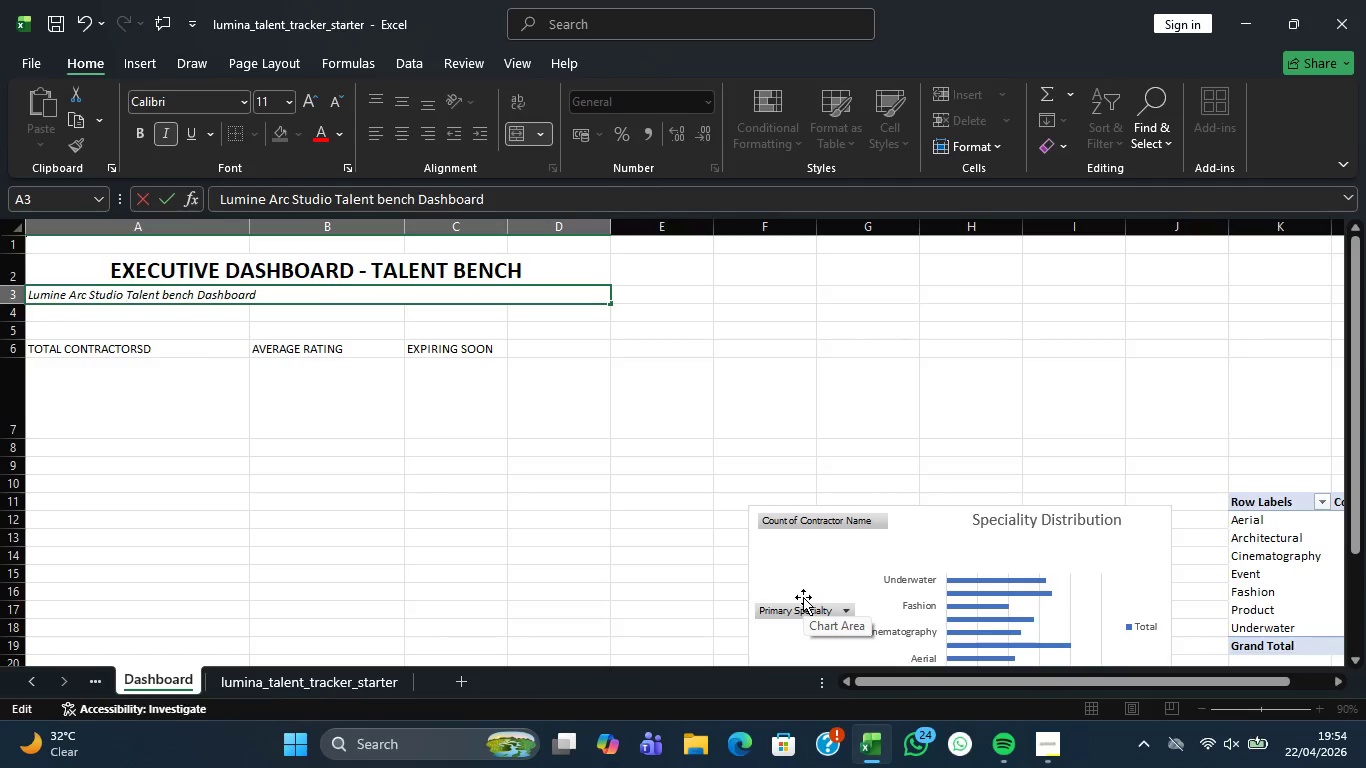 
key(Backspace)
 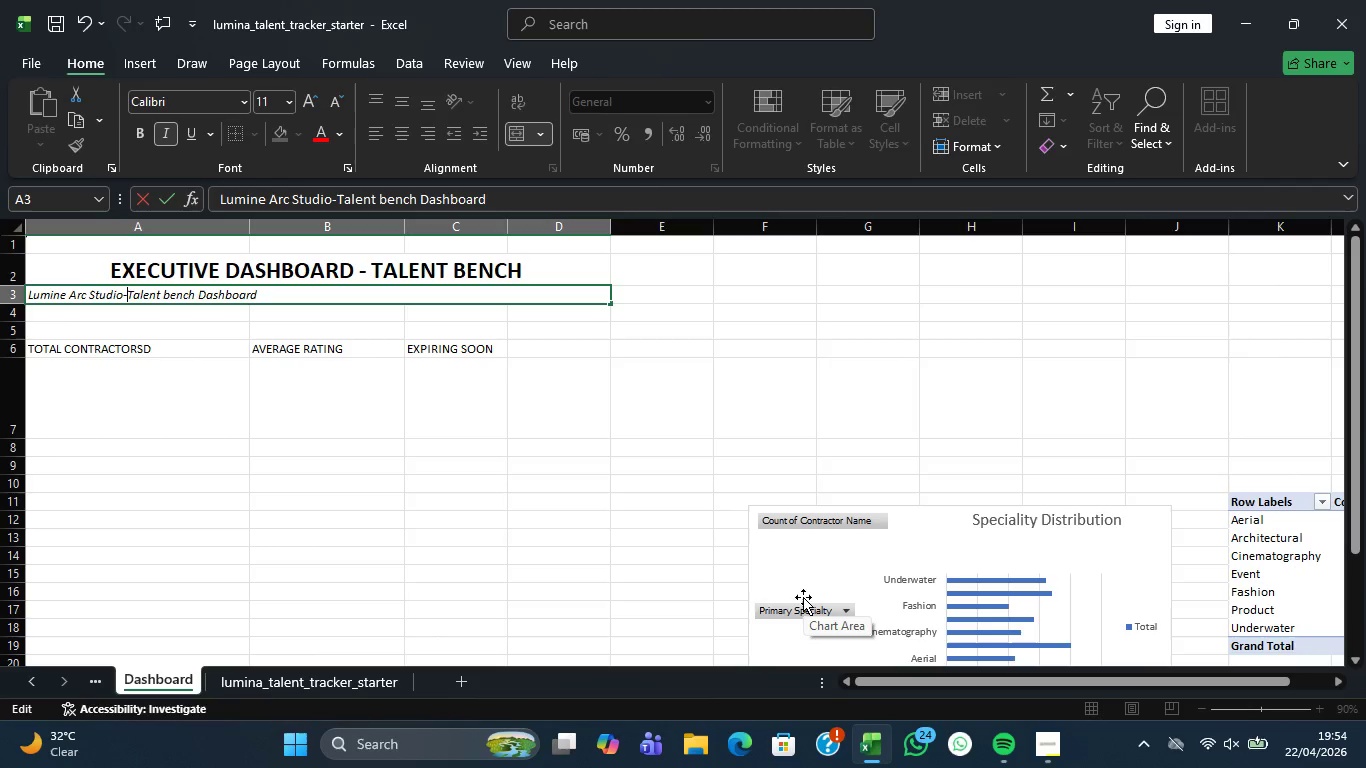 
key(Minus)
 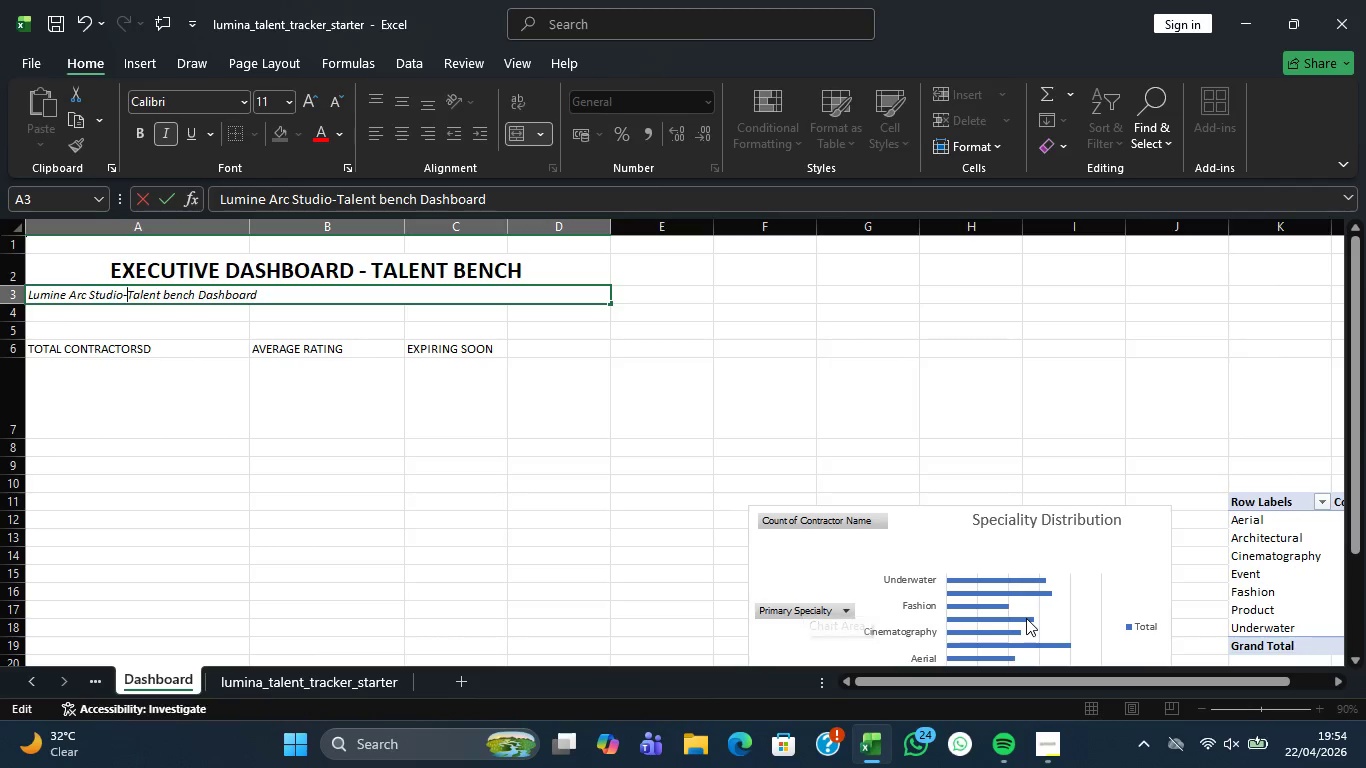 
mouse_move([1044, 639])
 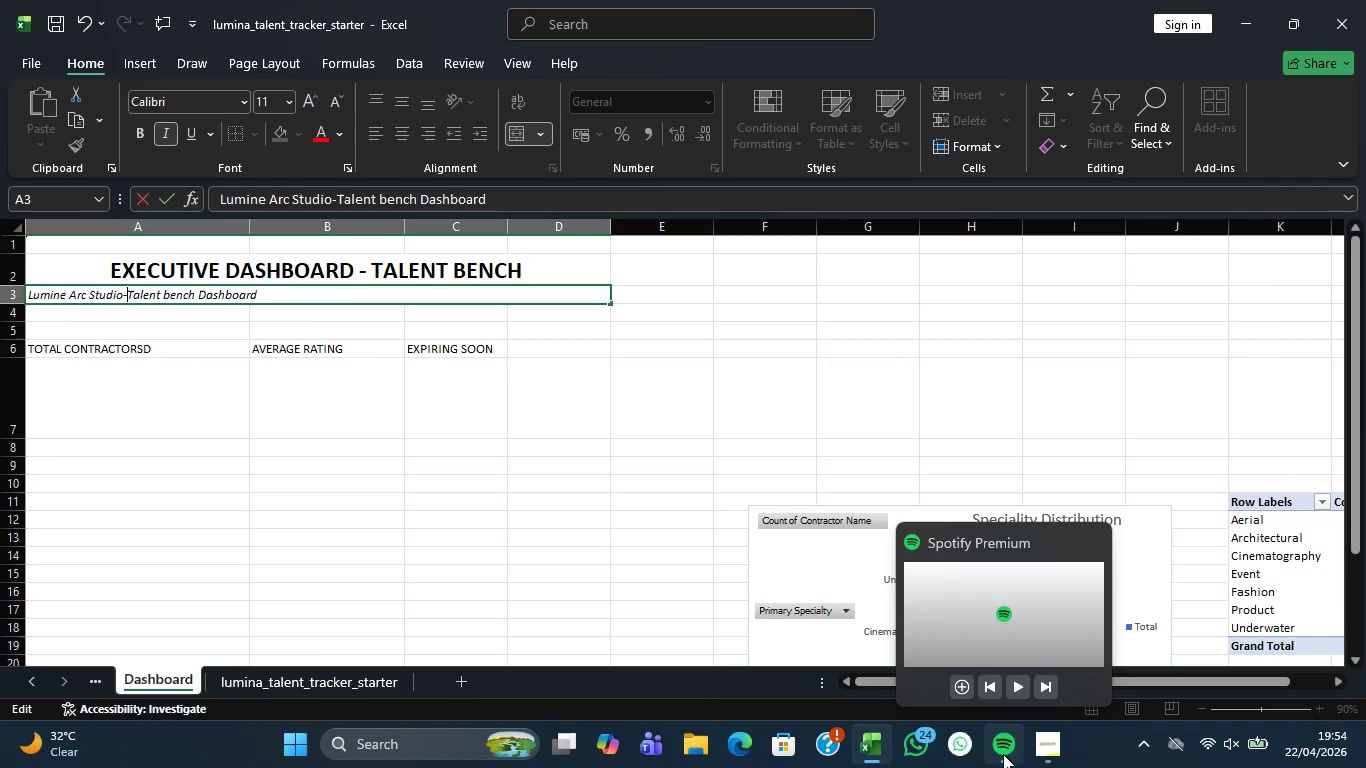 
key(Space)
 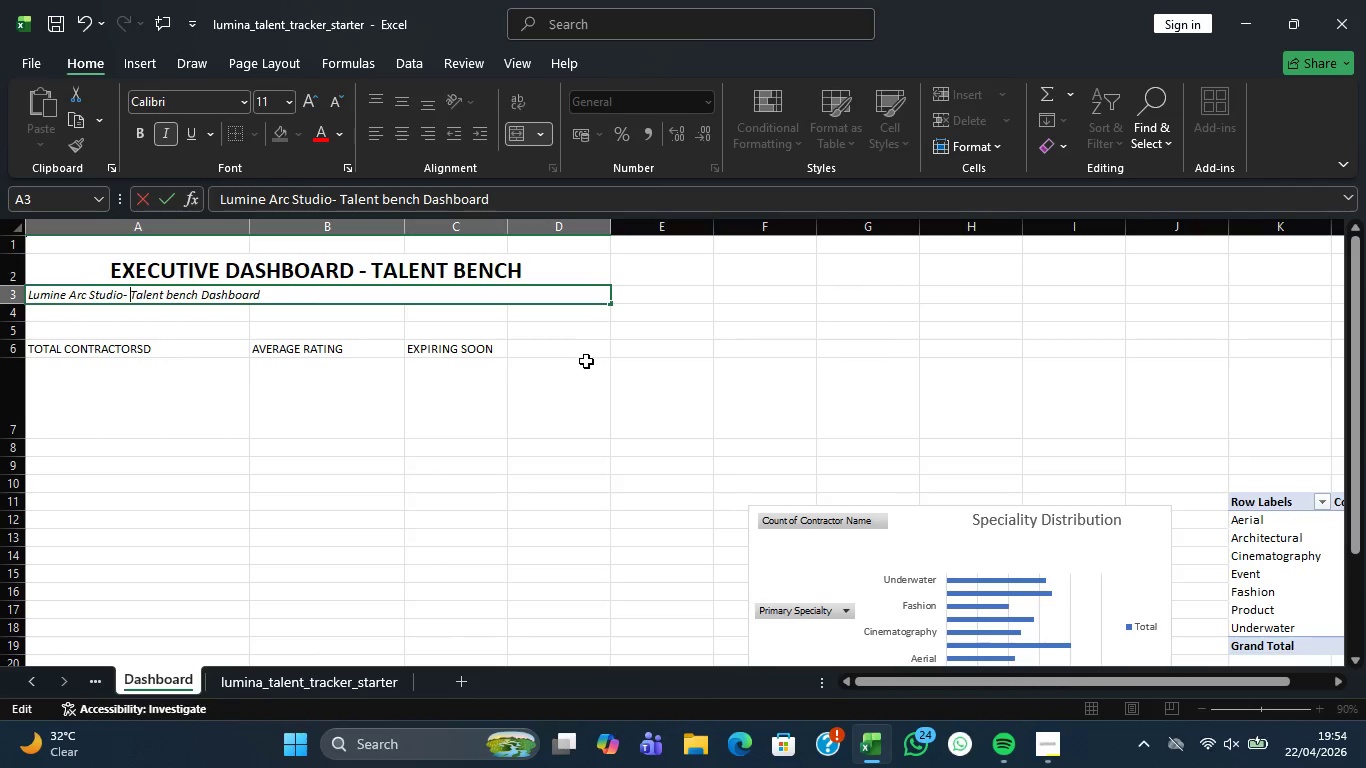 
key(ArrowLeft)
 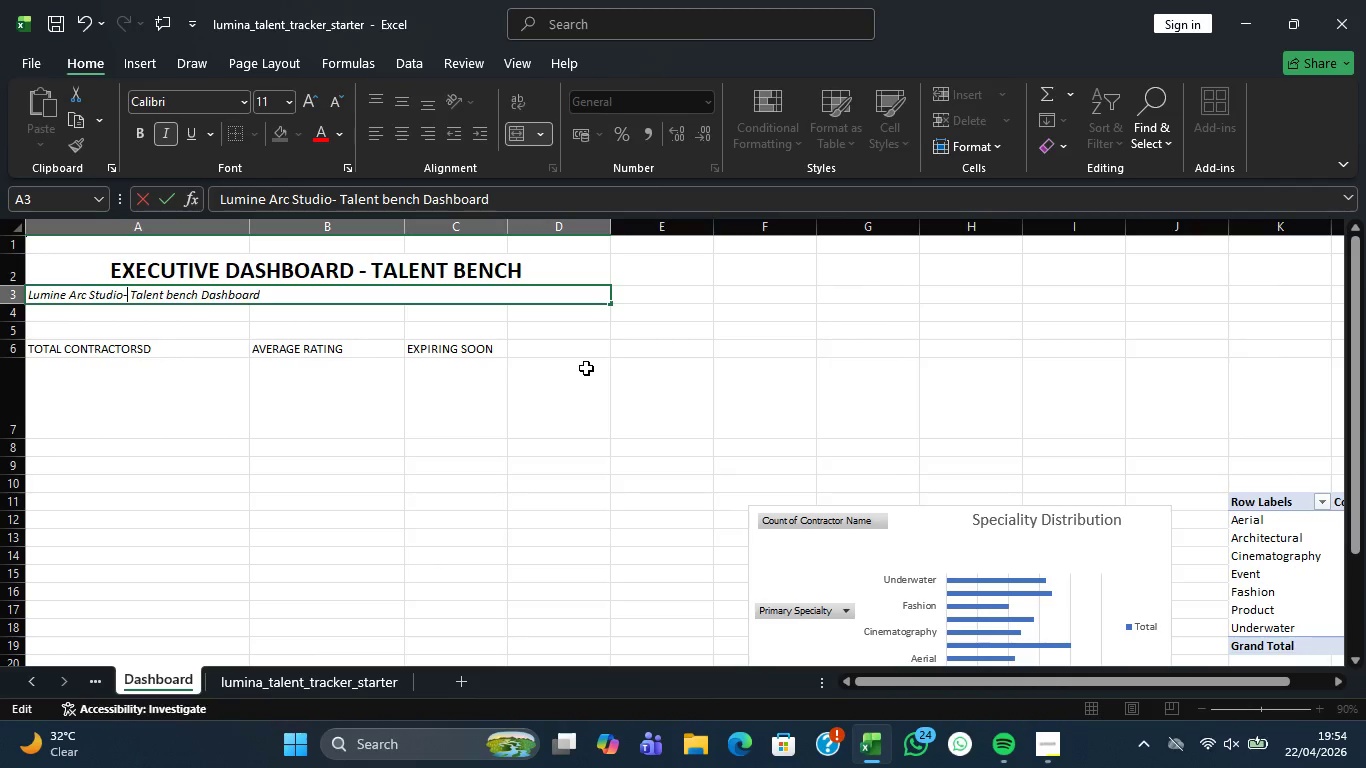 
key(ArrowLeft)
 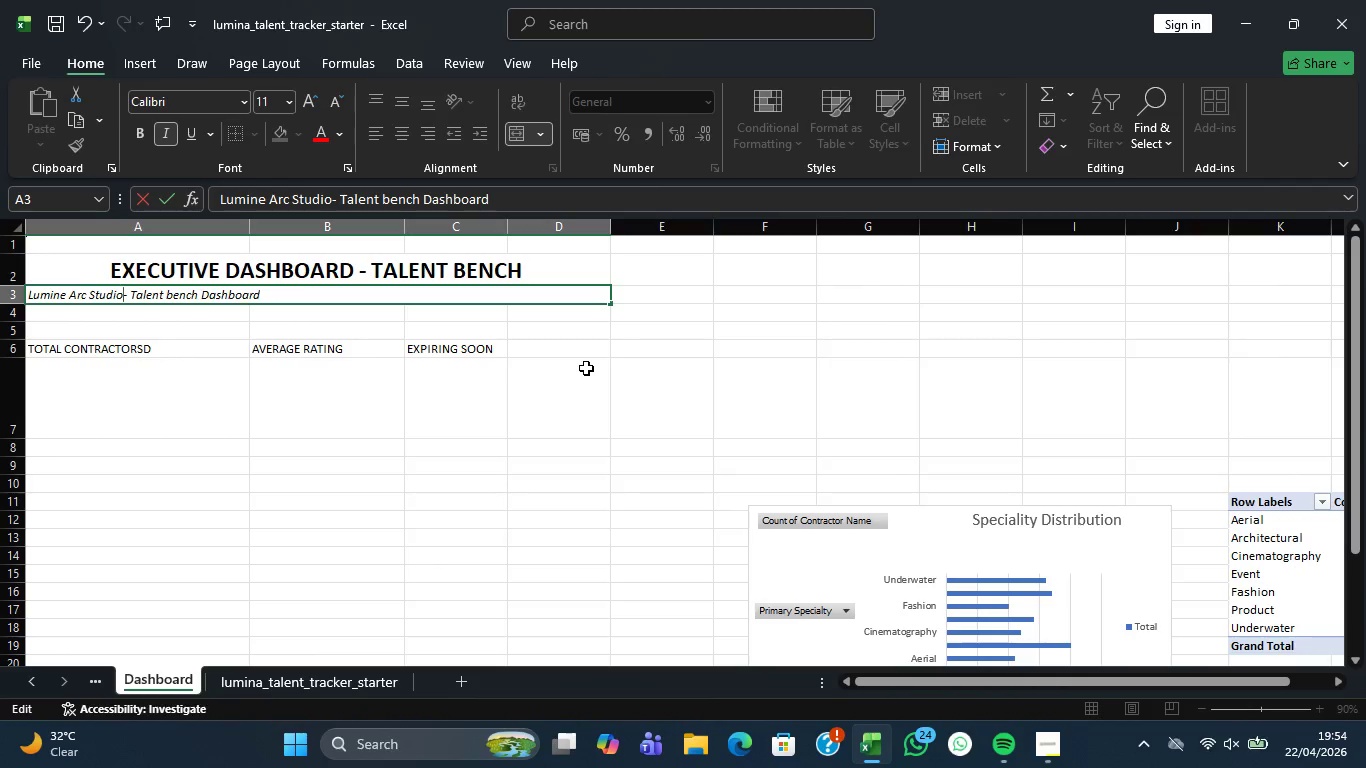 
key(Space)
 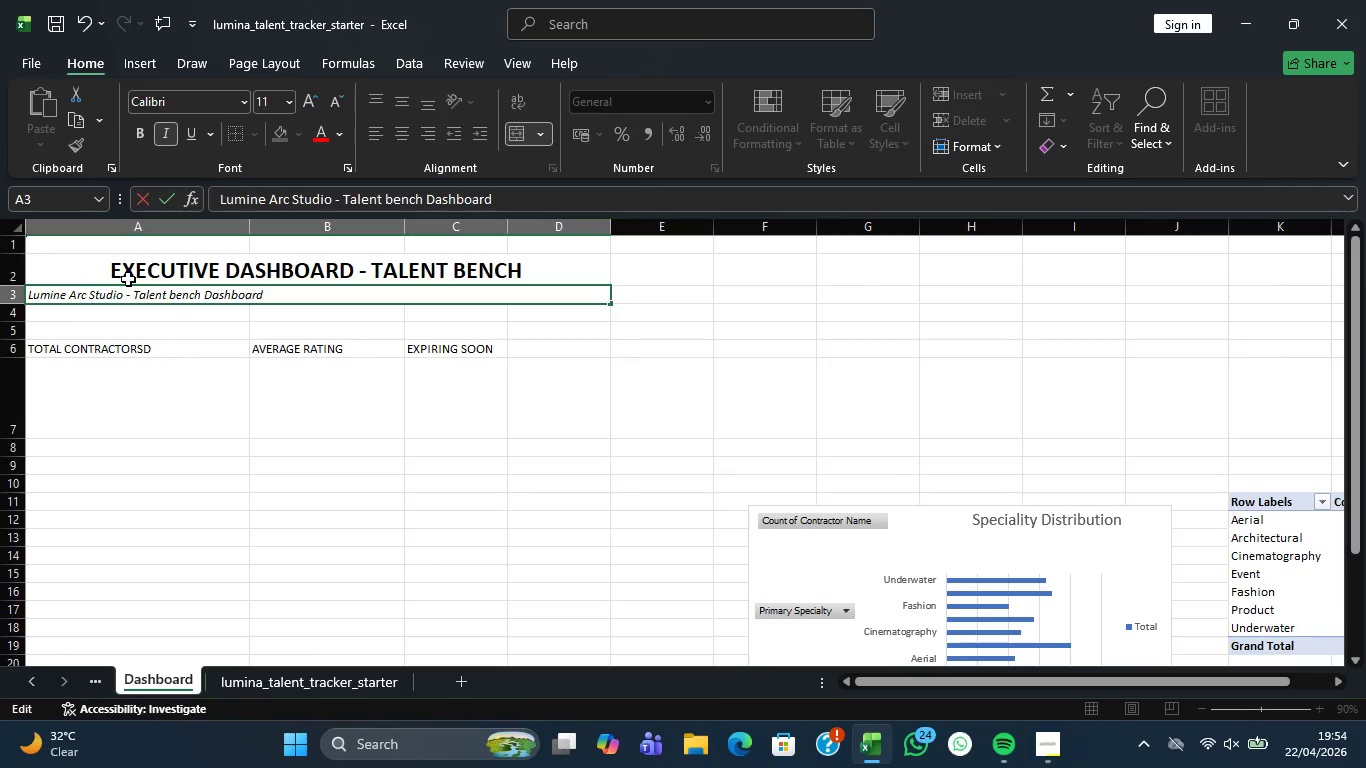 
left_click([380, 327])
 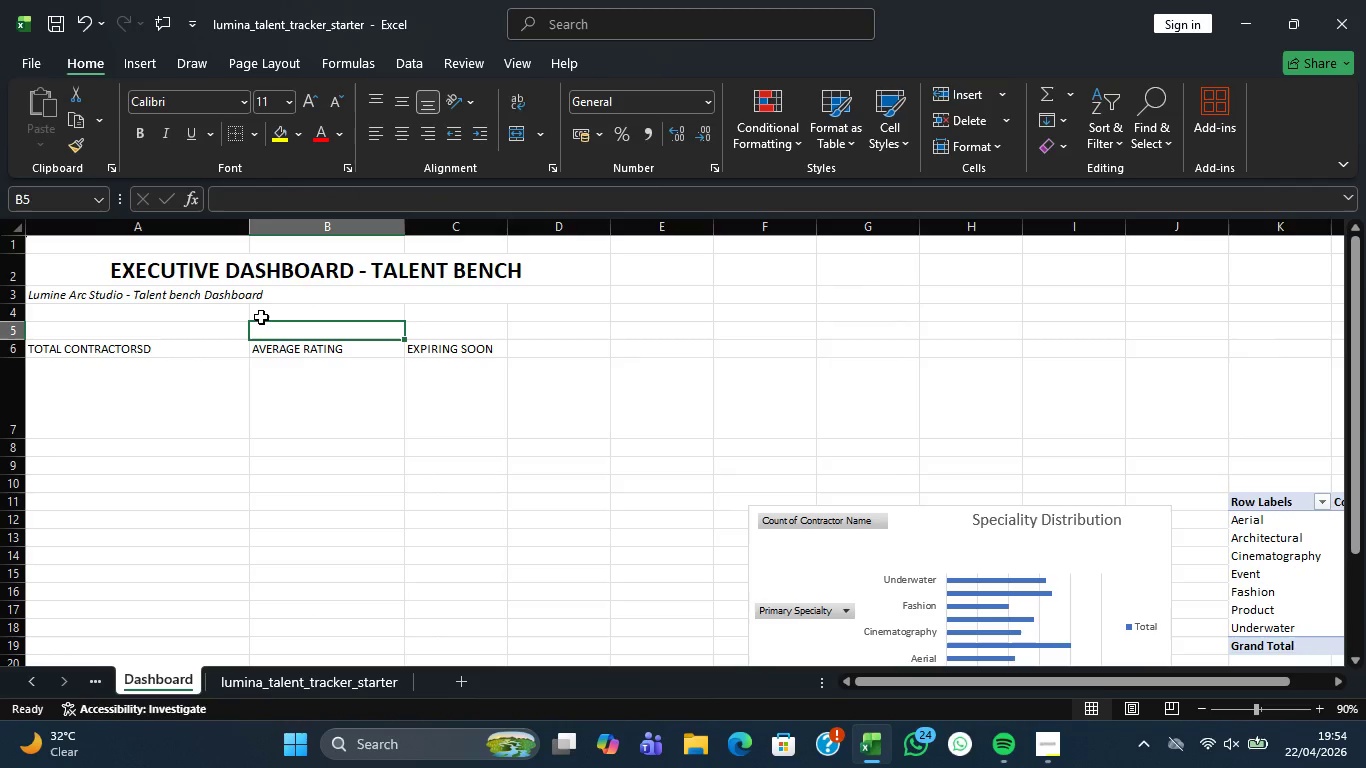 
wait(14.0)
 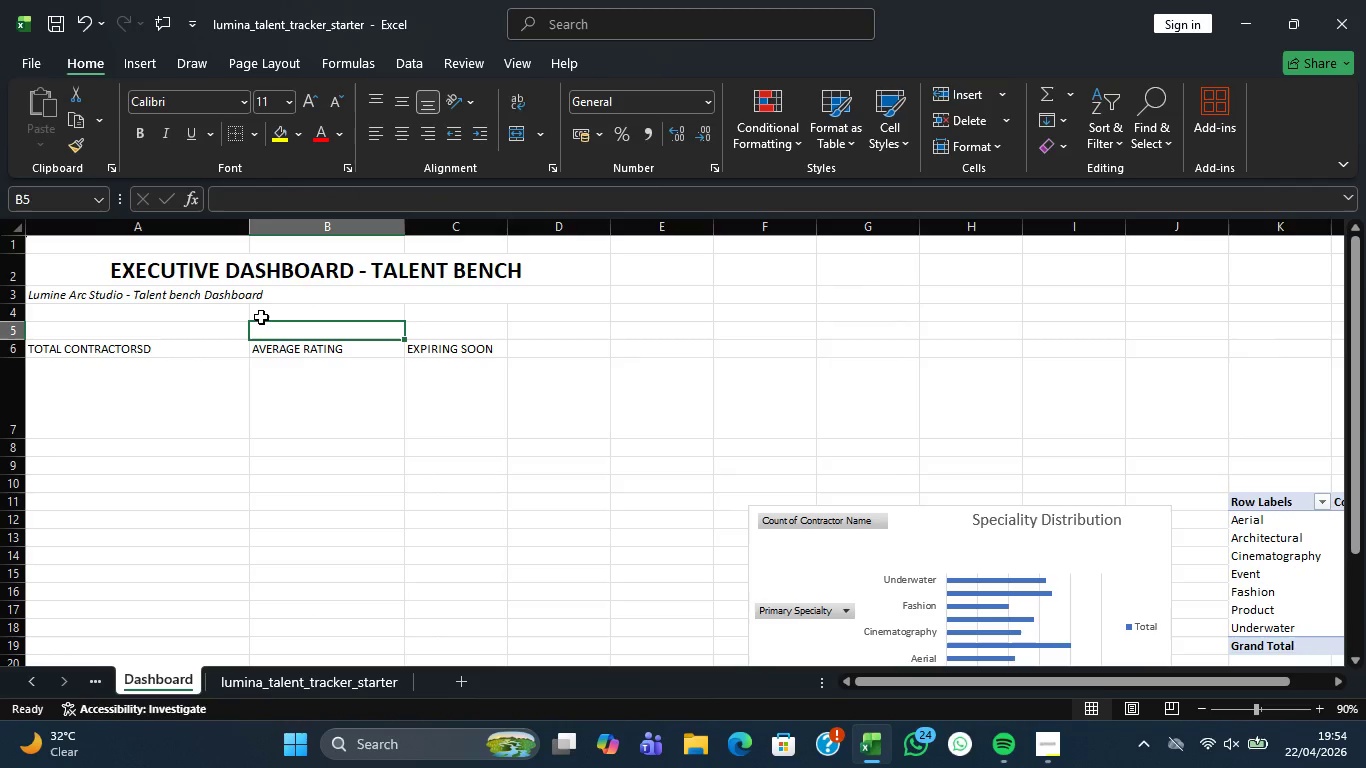 
left_click([147, 353])
 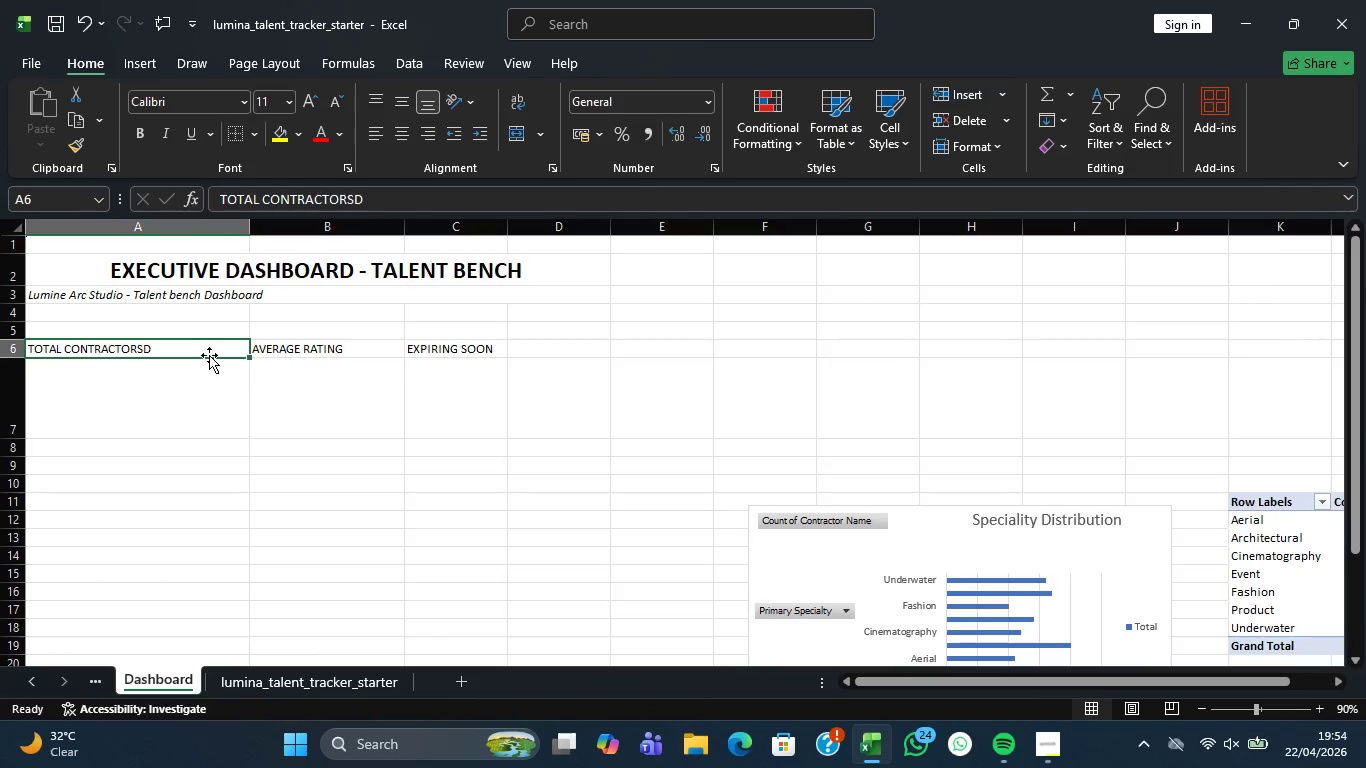 
left_click([209, 355])
 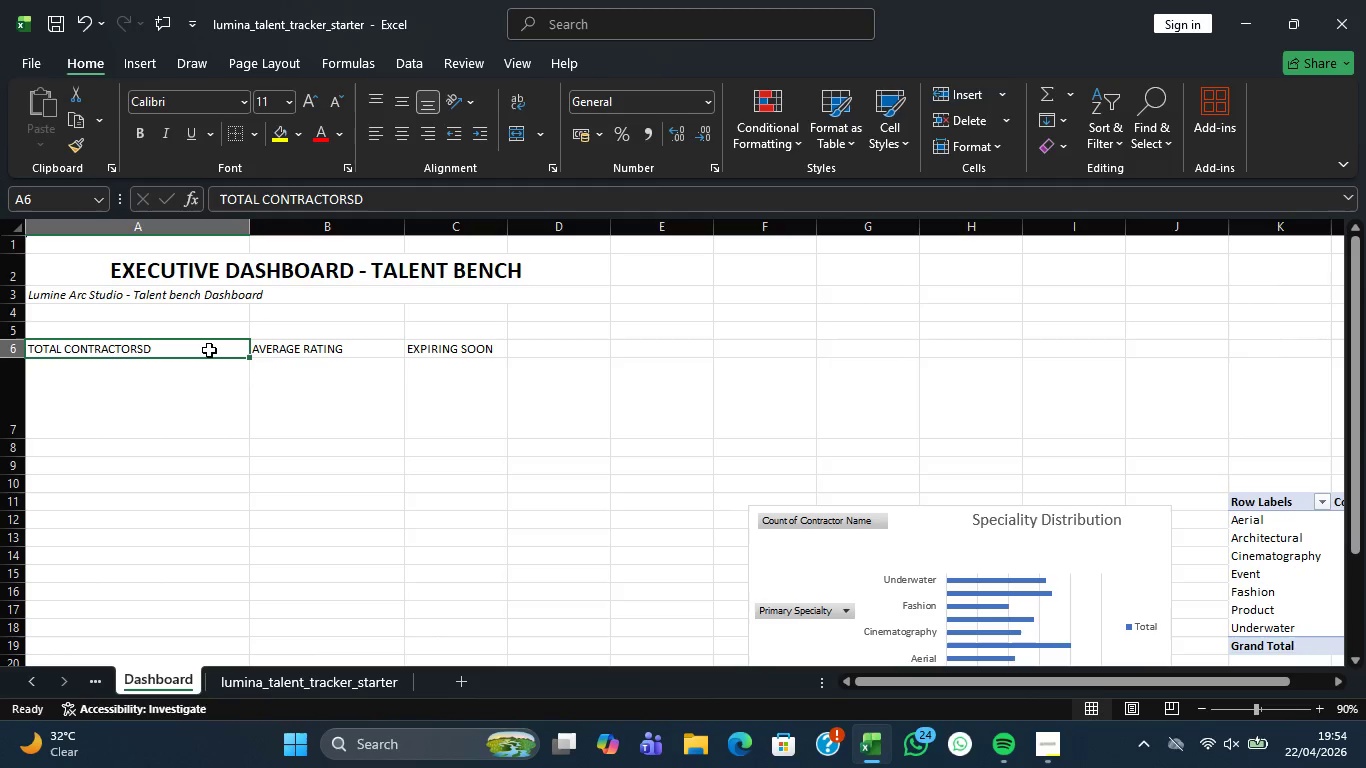 
double_click([209, 350])
 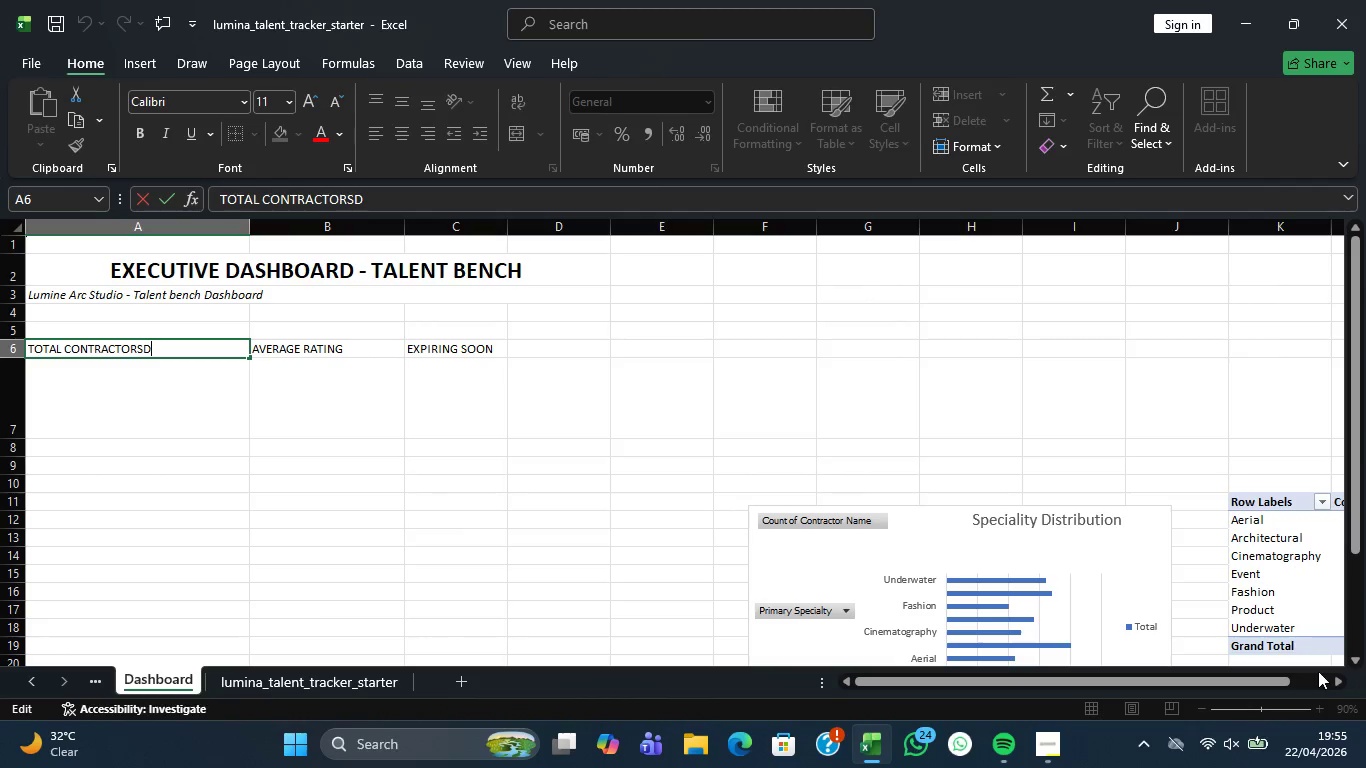 
wait(17.73)
 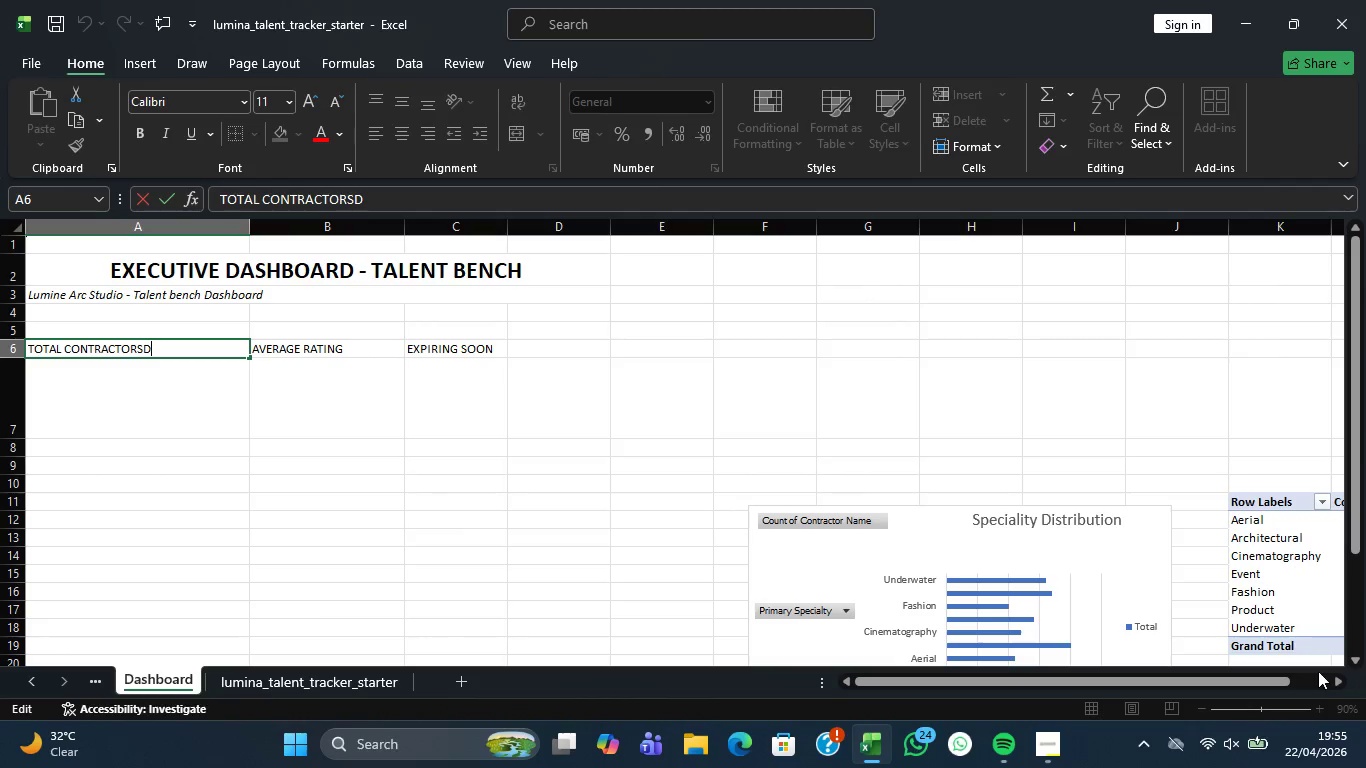 
double_click([176, 353])
 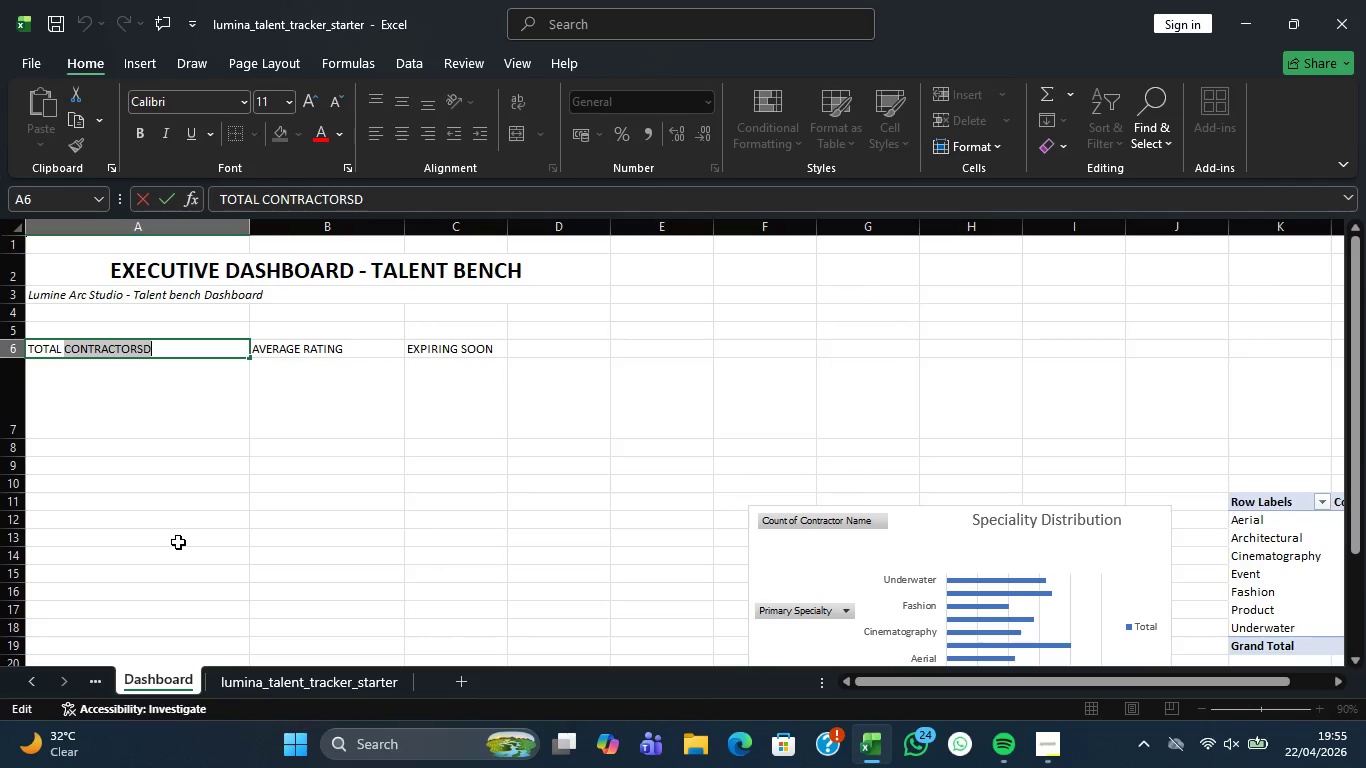 
key(Backspace)
 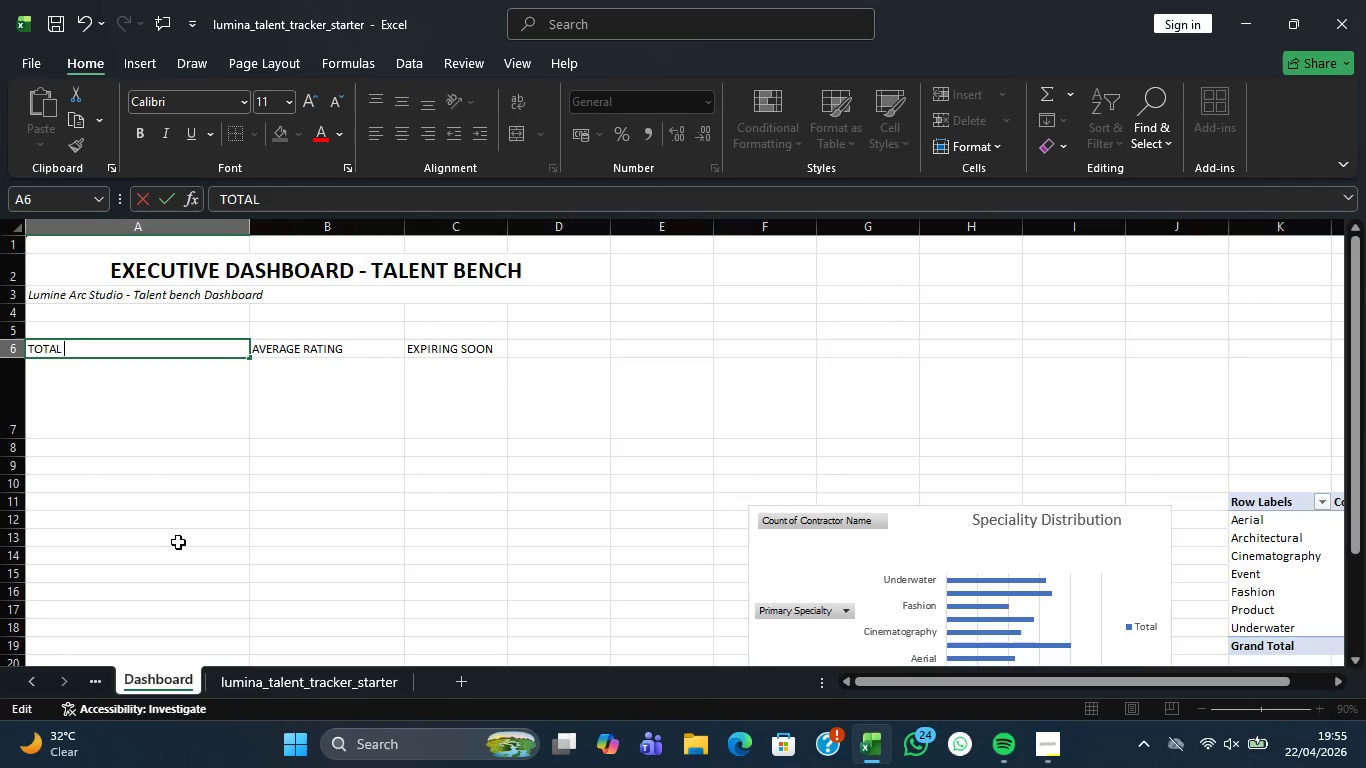 
key(CapsLock)
 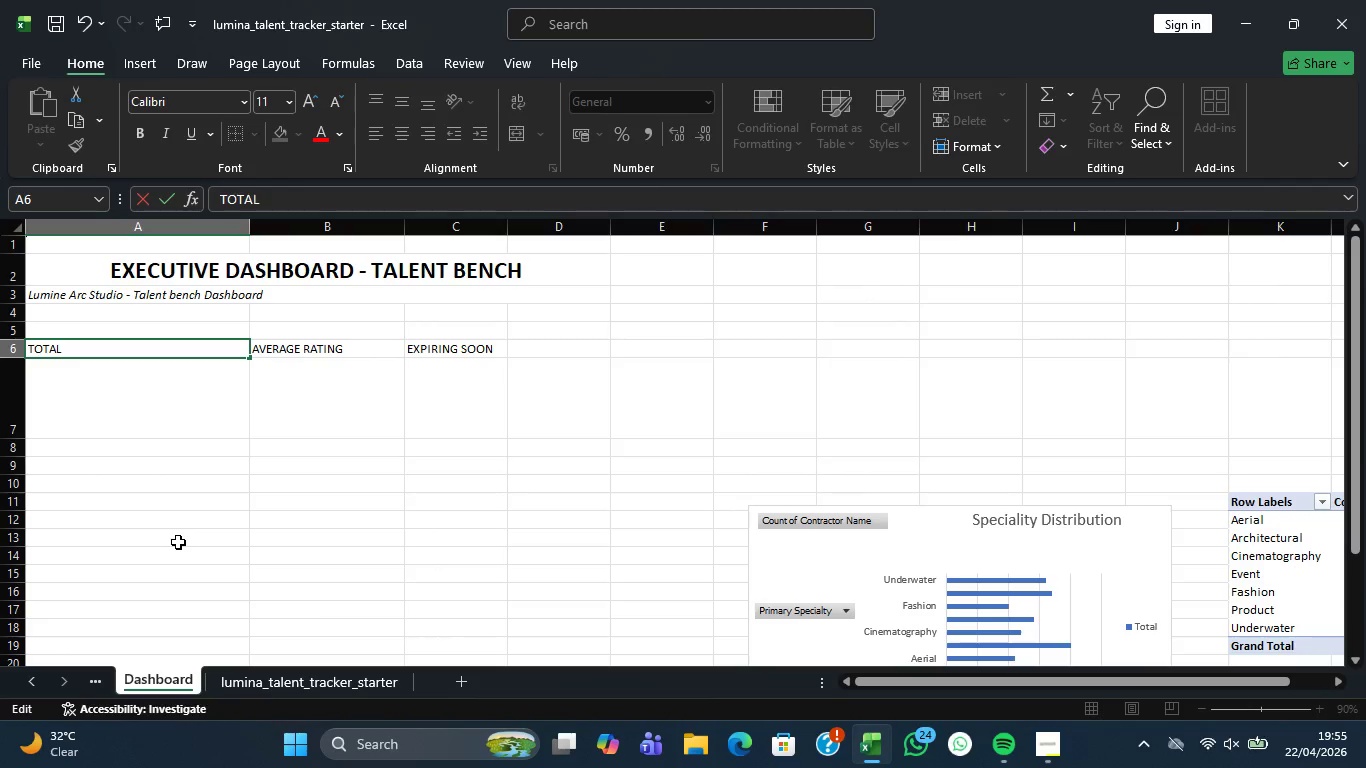 
key(C)
 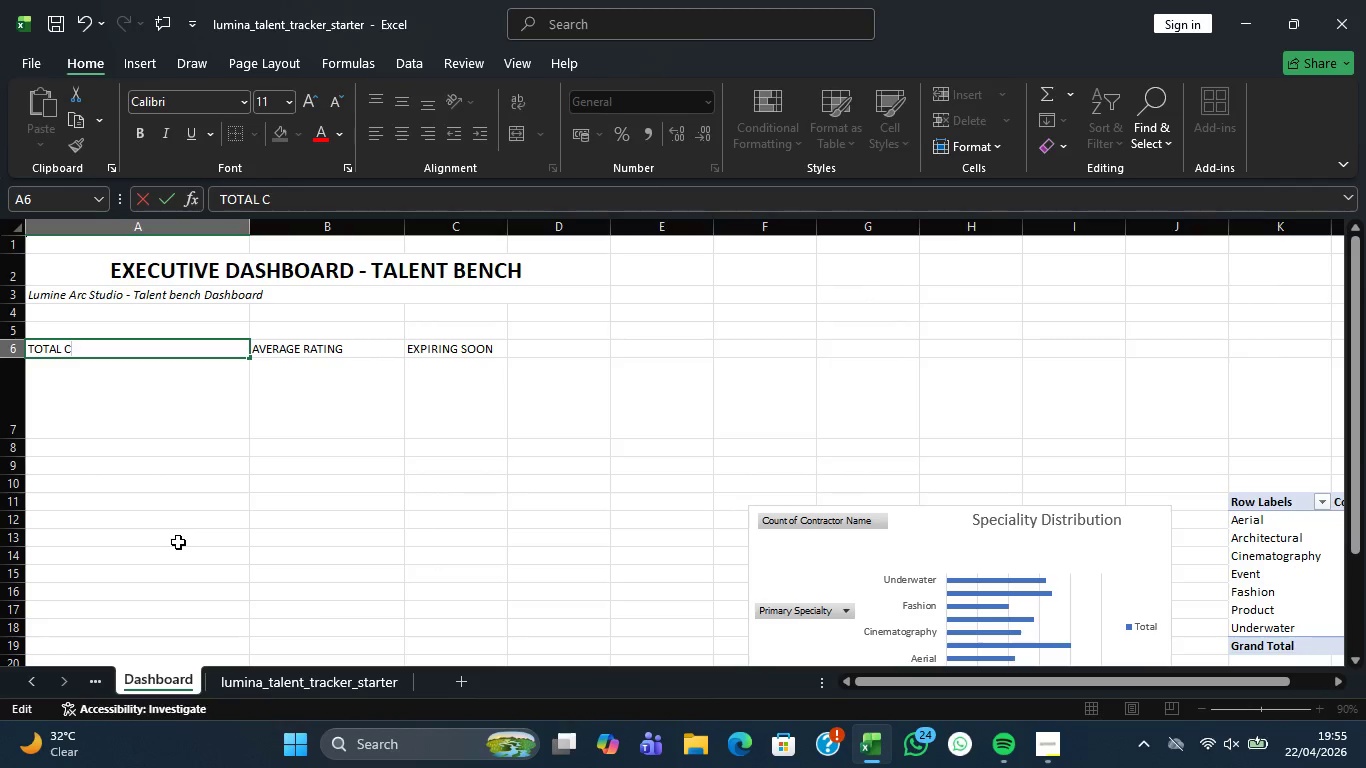 
key(CapsLock)
 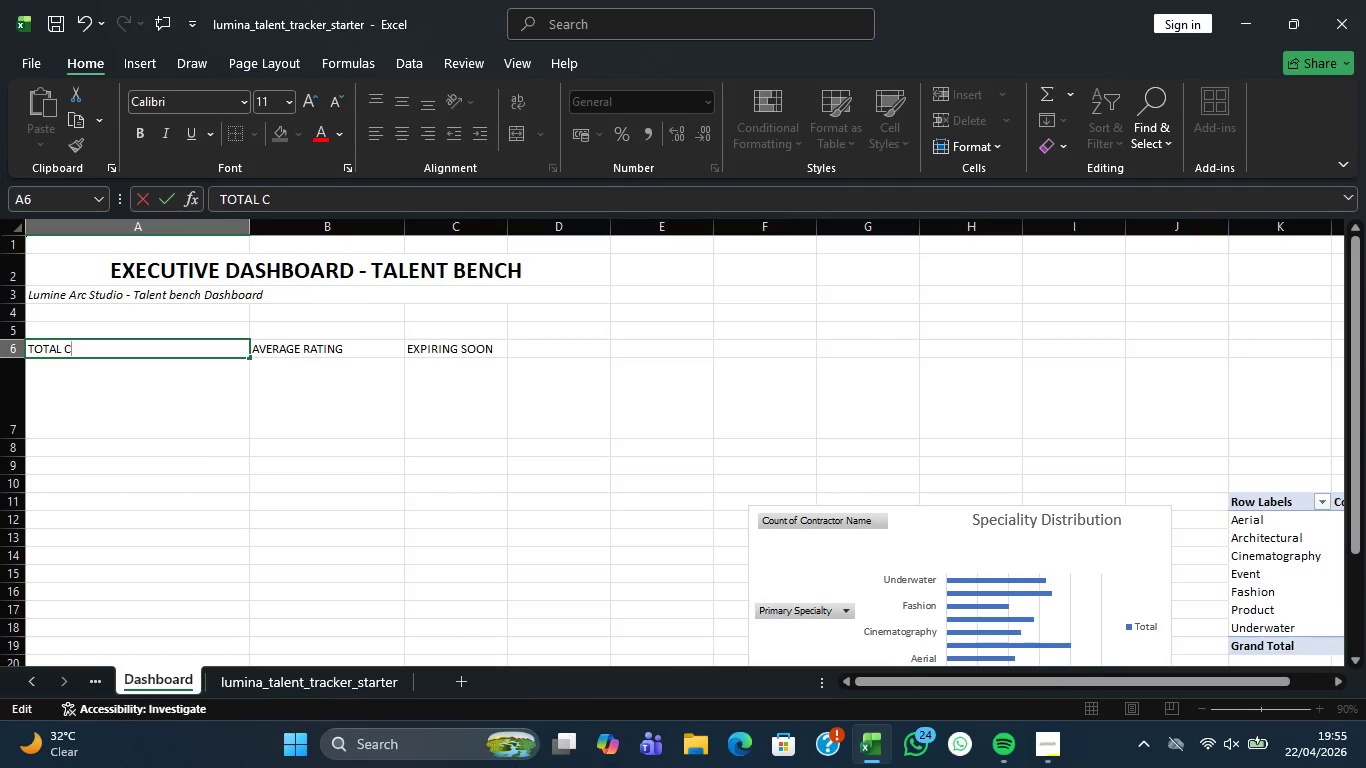 
type(on)
 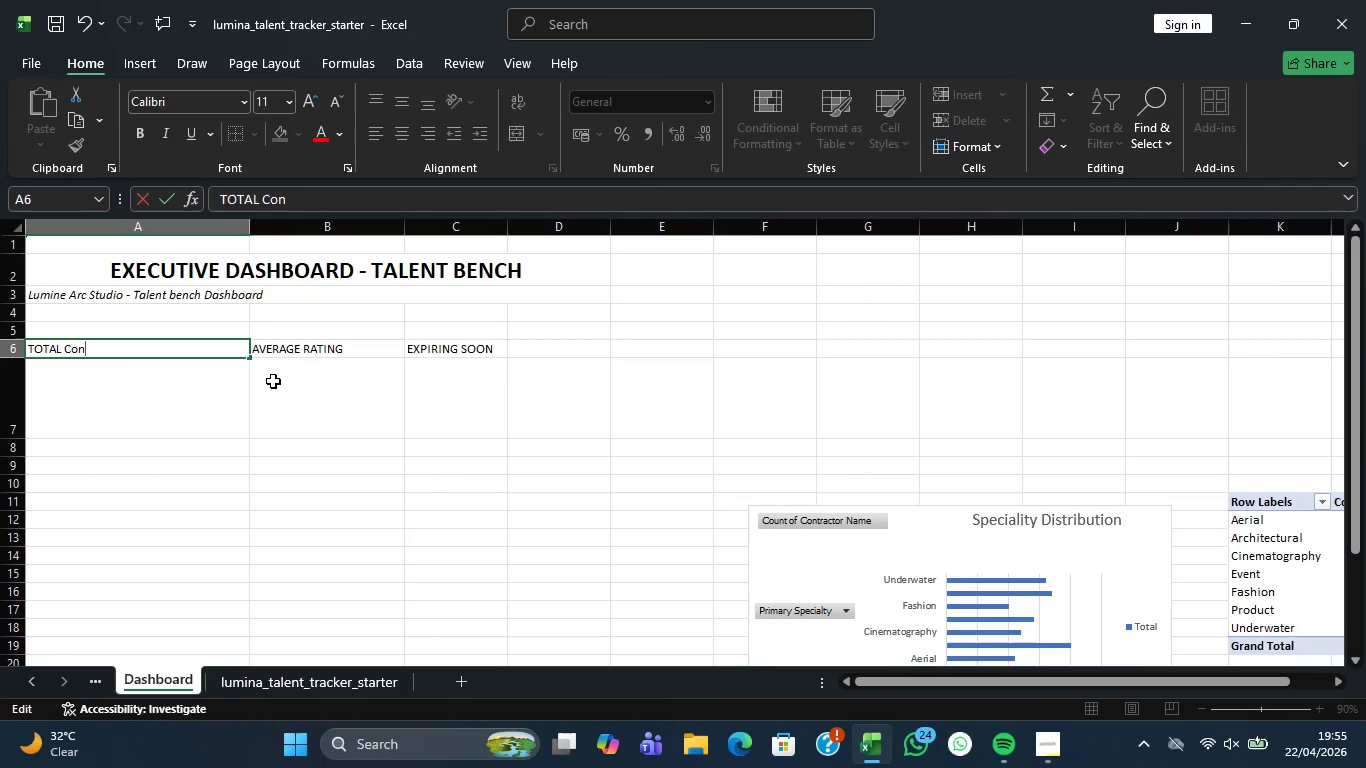 
wait(8.0)
 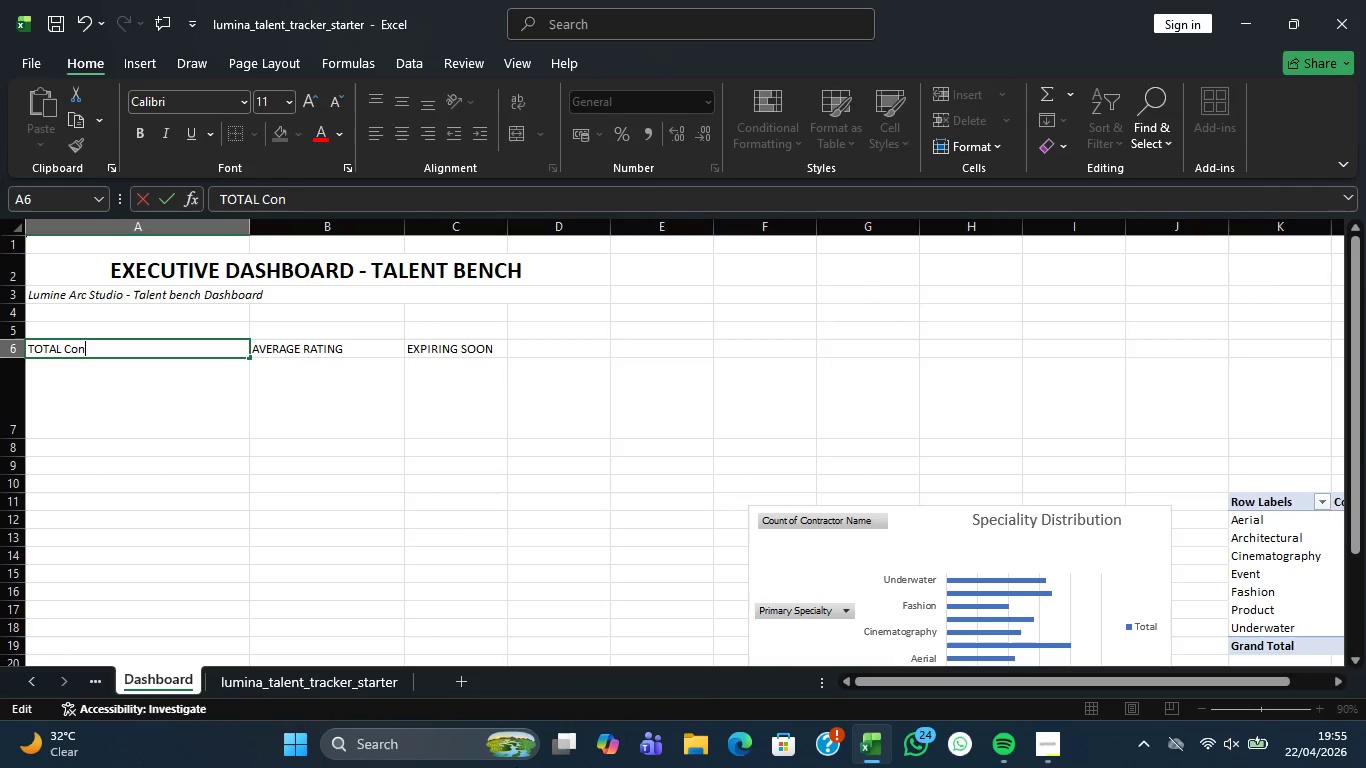 
left_click([231, 236])
 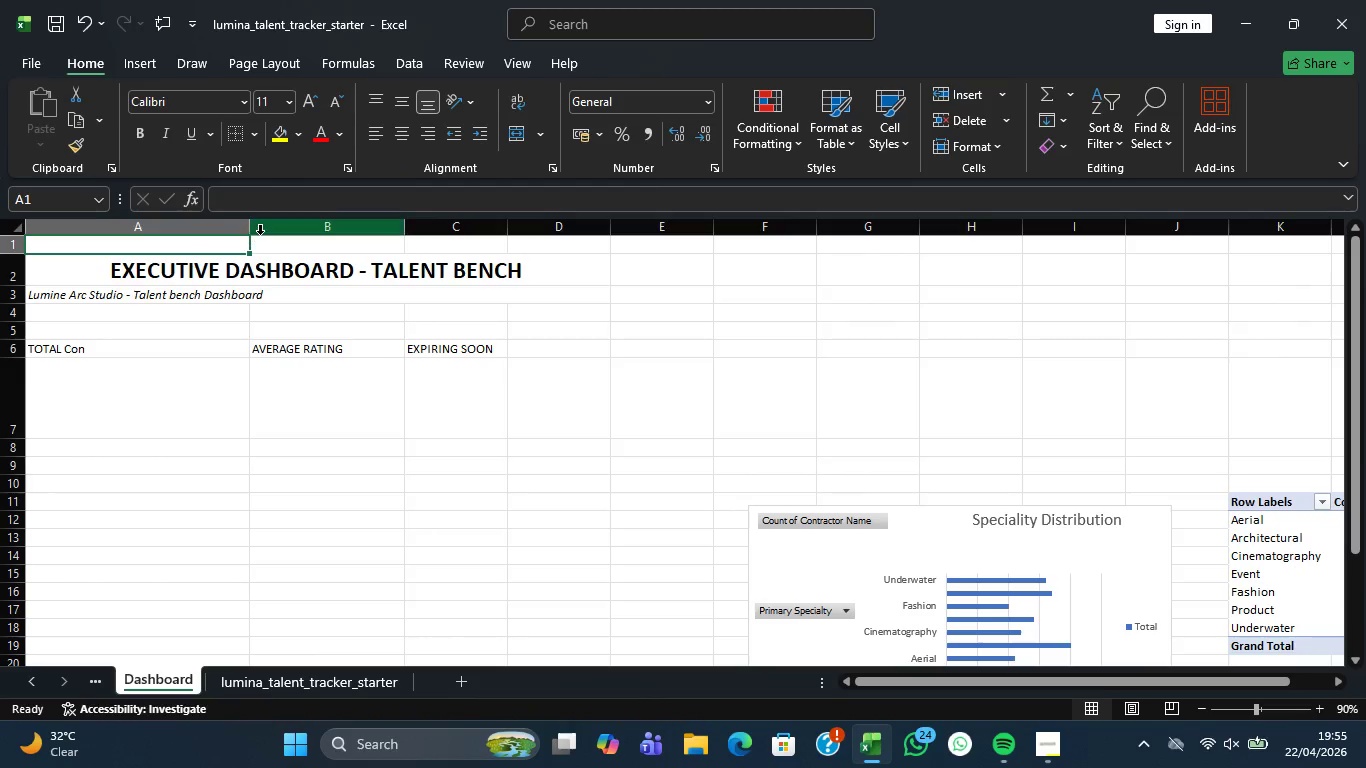 
left_click([260, 234])
 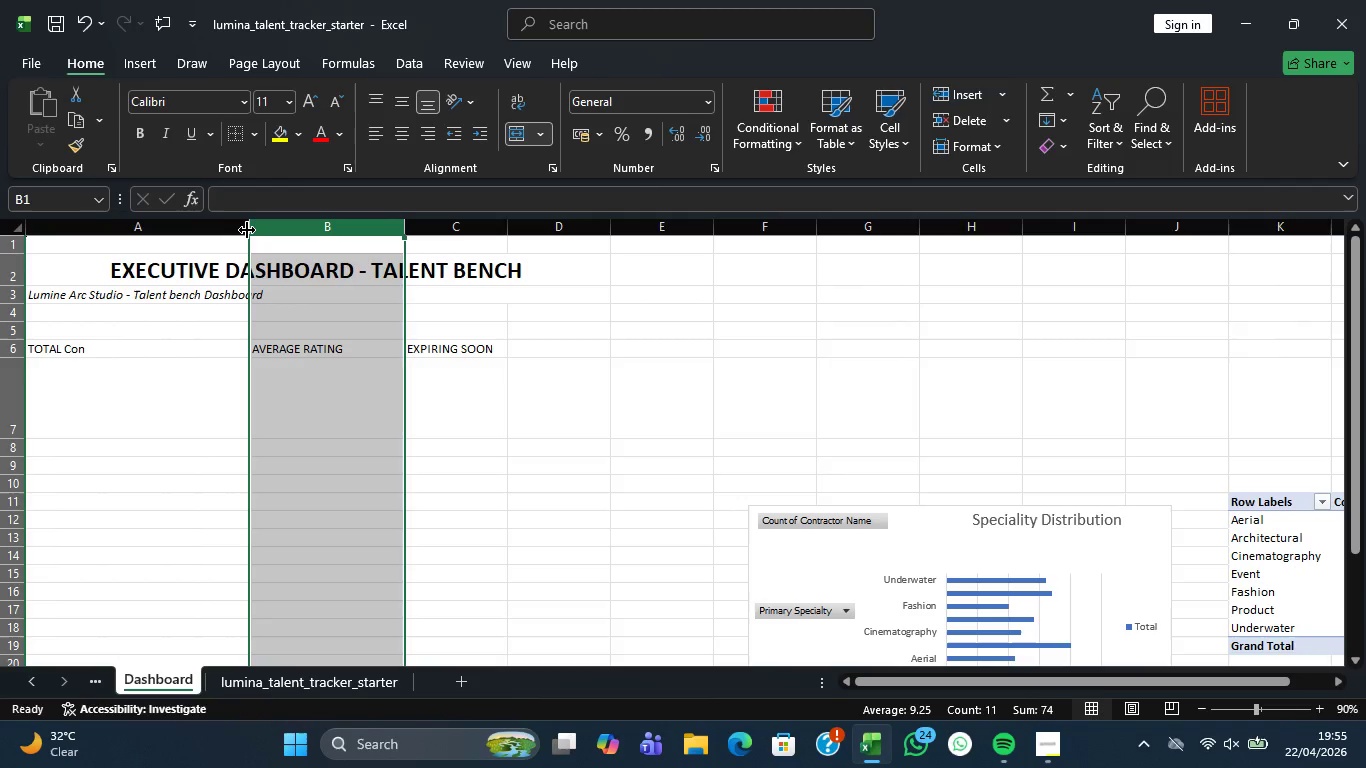 
left_click_drag(start_coordinate=[247, 230], to_coordinate=[199, 238])
 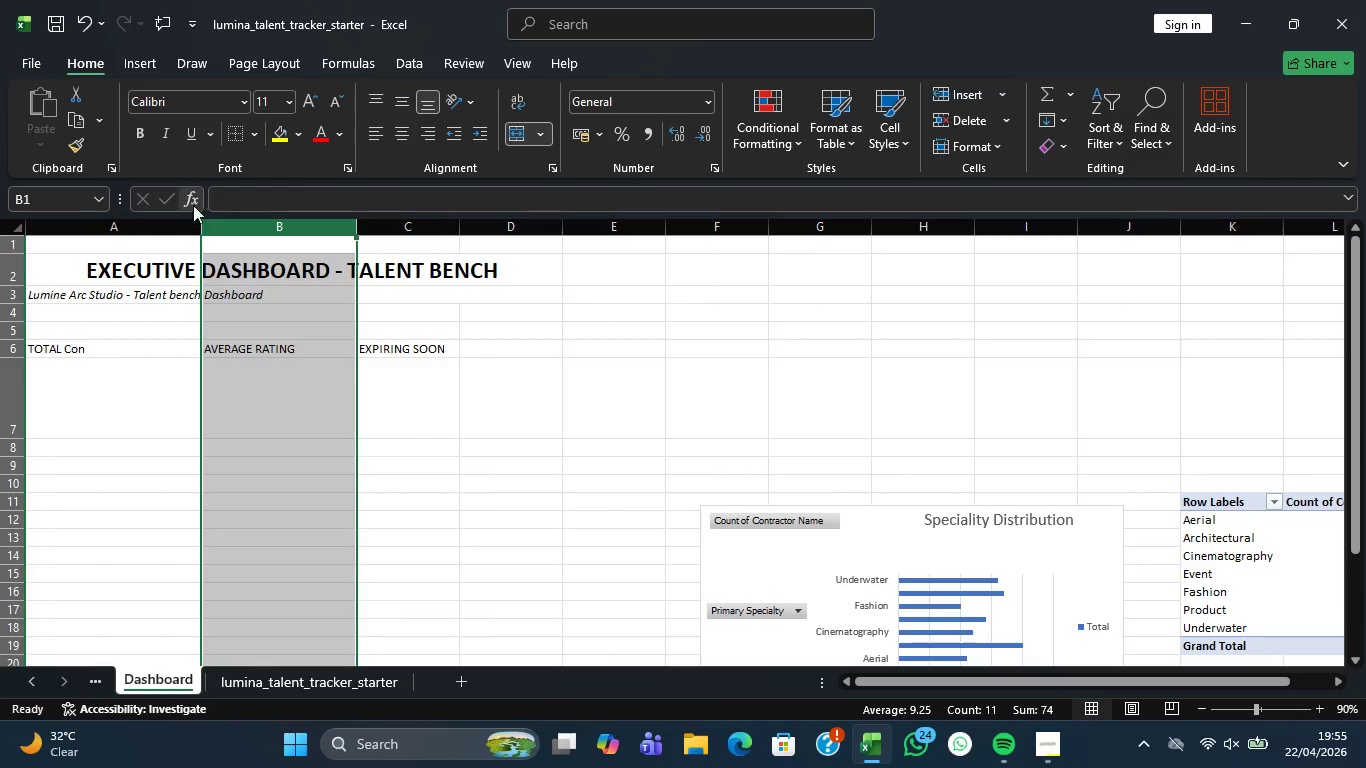 
left_click_drag(start_coordinate=[201, 228], to_coordinate=[174, 238])
 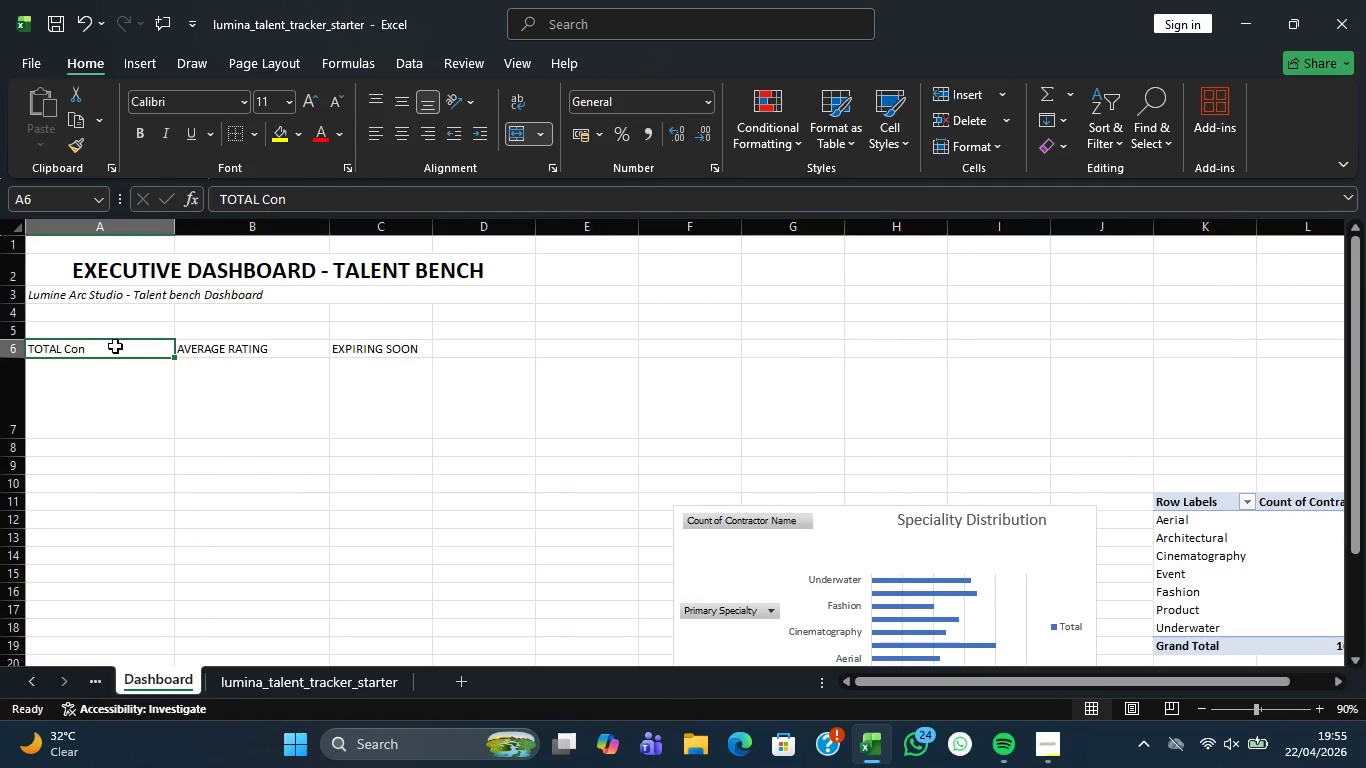 
double_click([115, 346])
 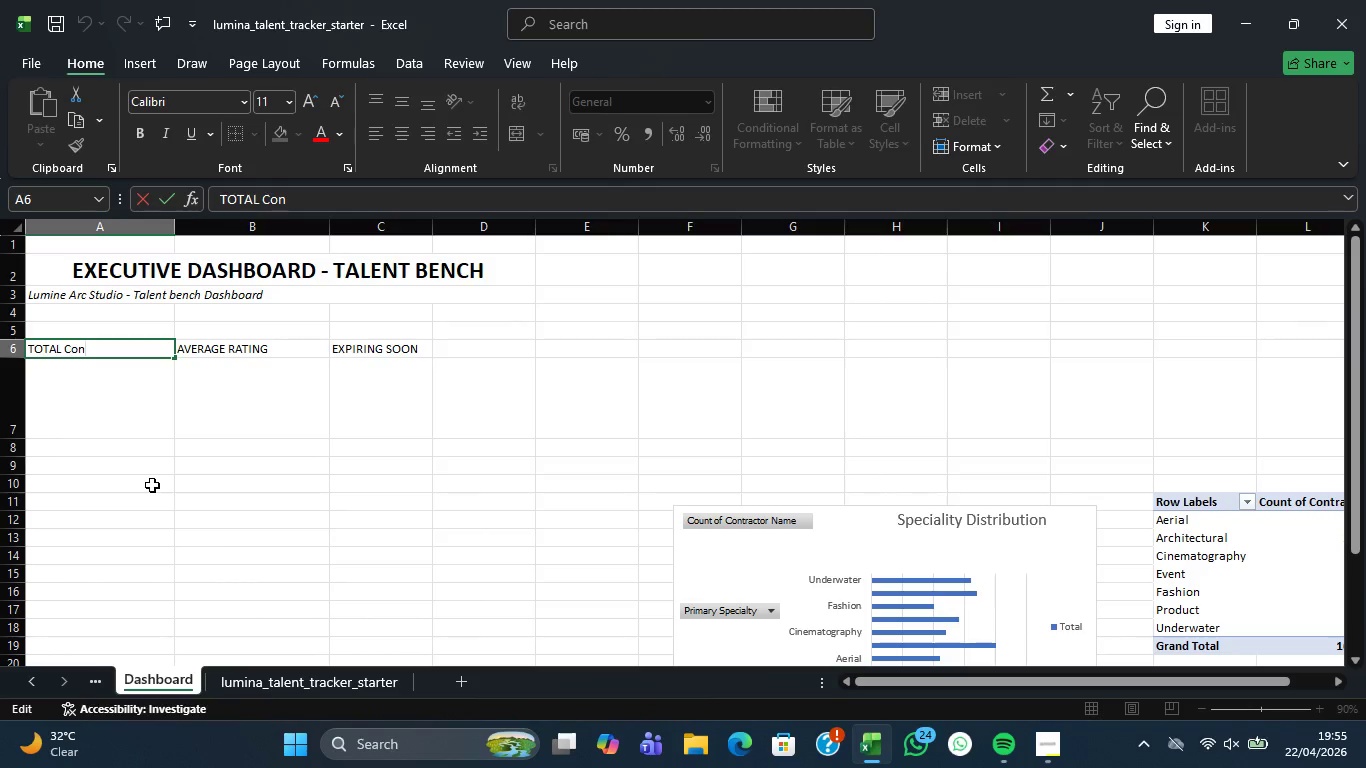 
wait(7.91)
 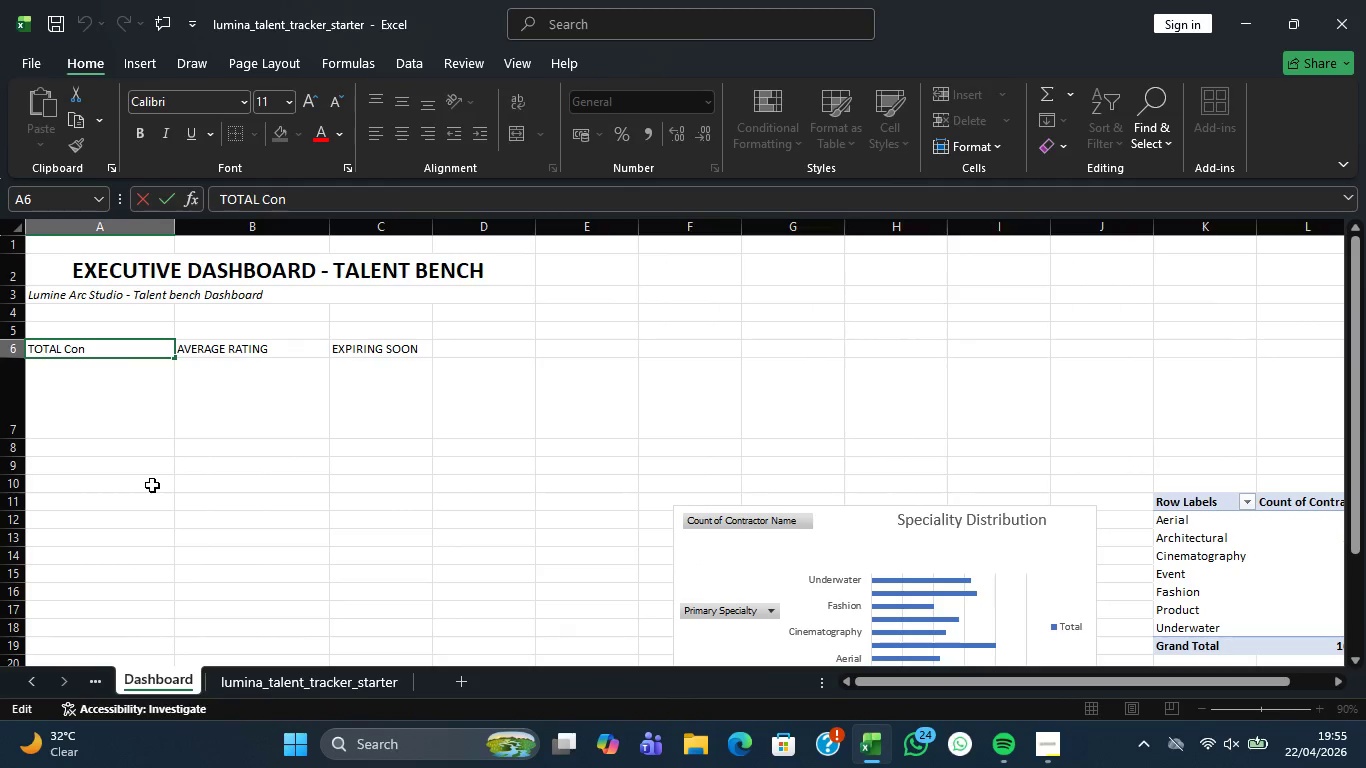 
key(Backspace)
key(Backspace)
type(ON)
 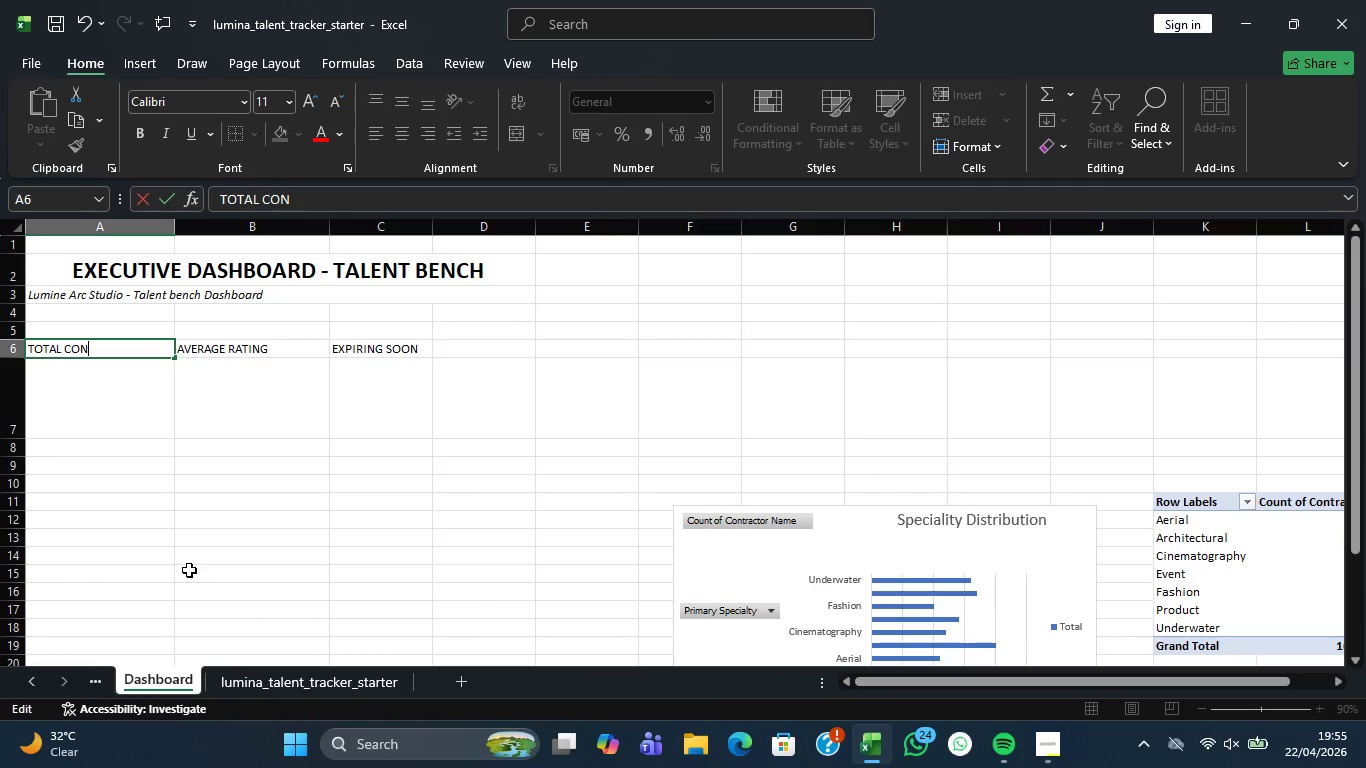 
type(TRACTORS)
 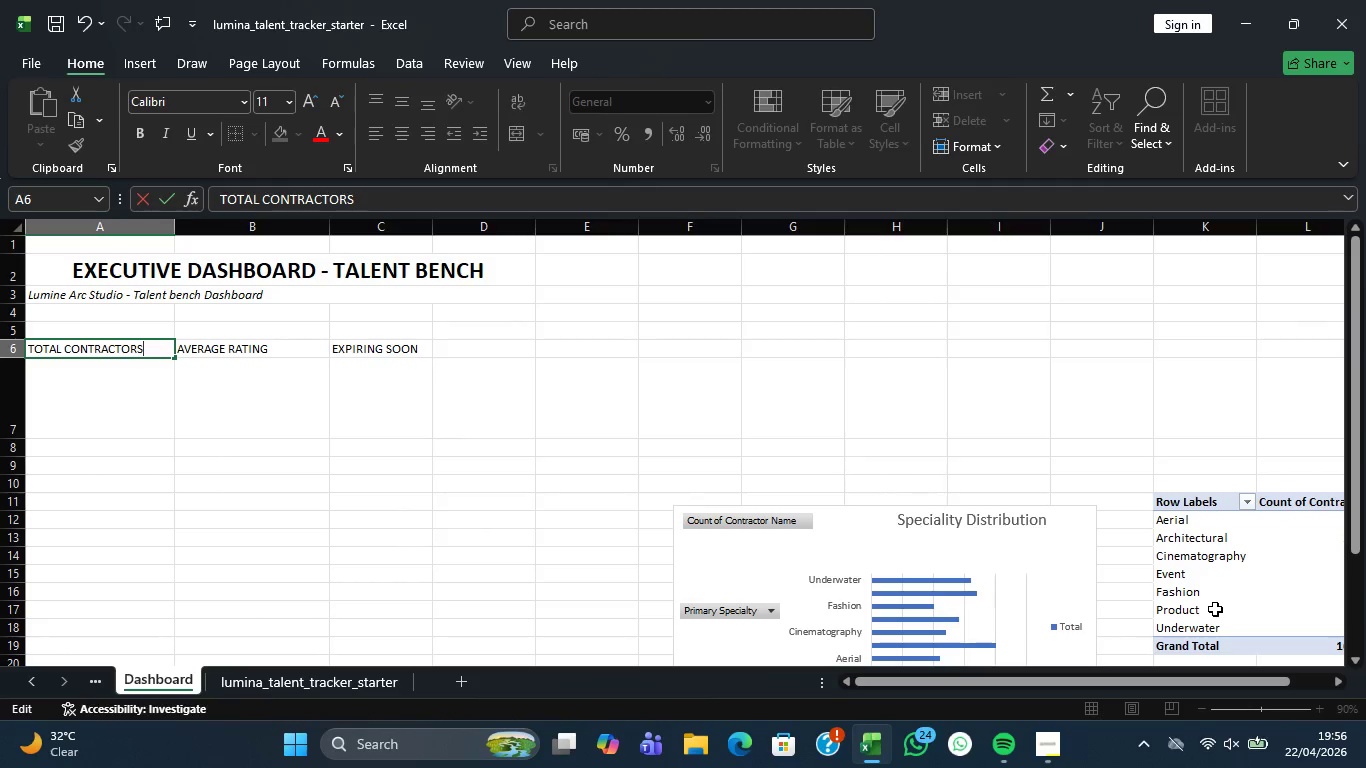 
wait(19.02)
 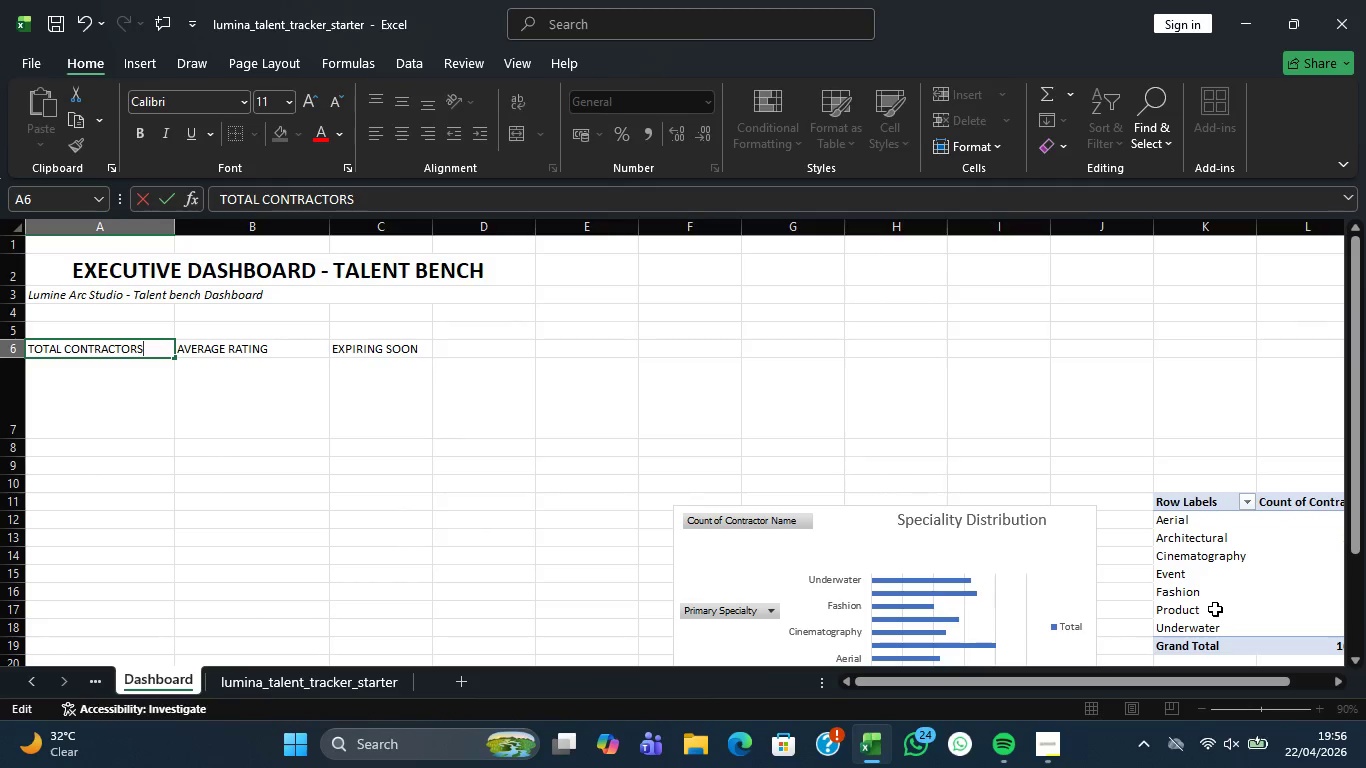 
left_click([136, 402])
 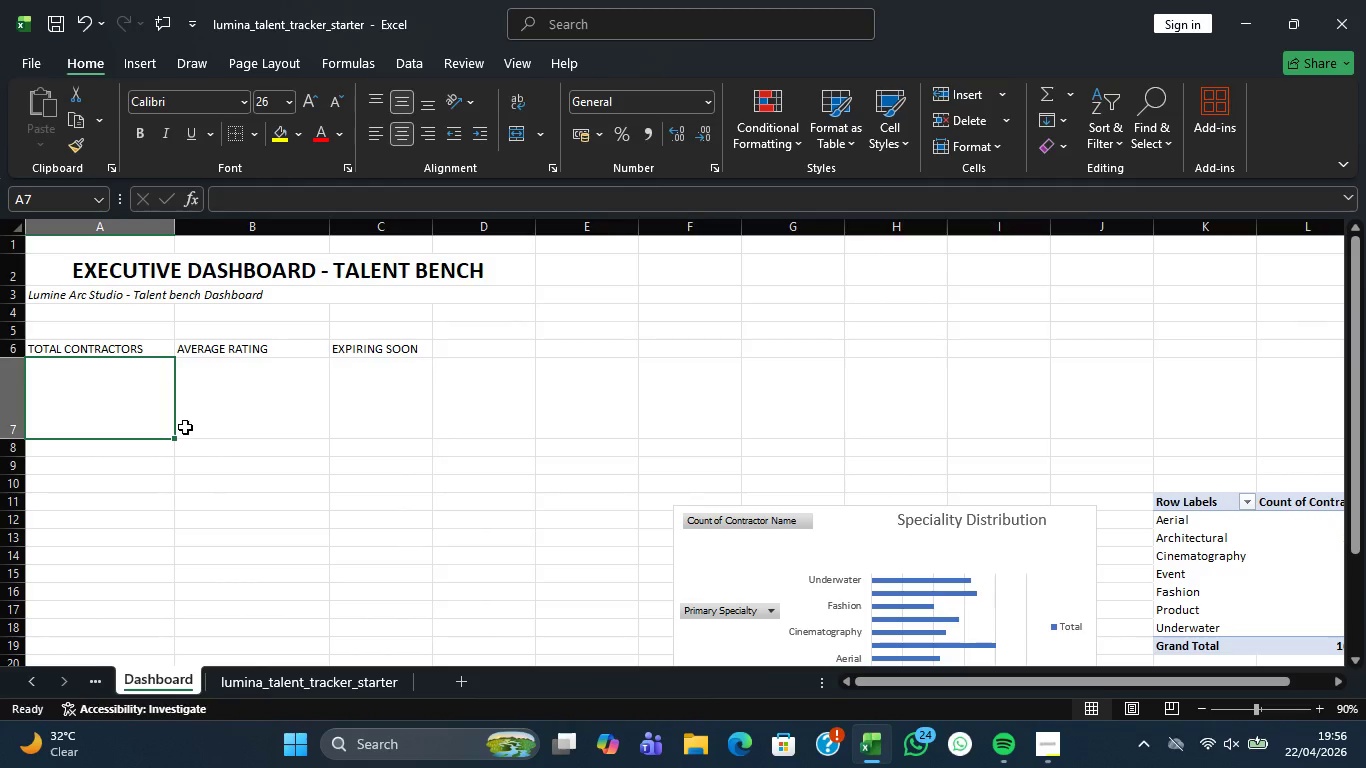 
left_click([74, 400])
 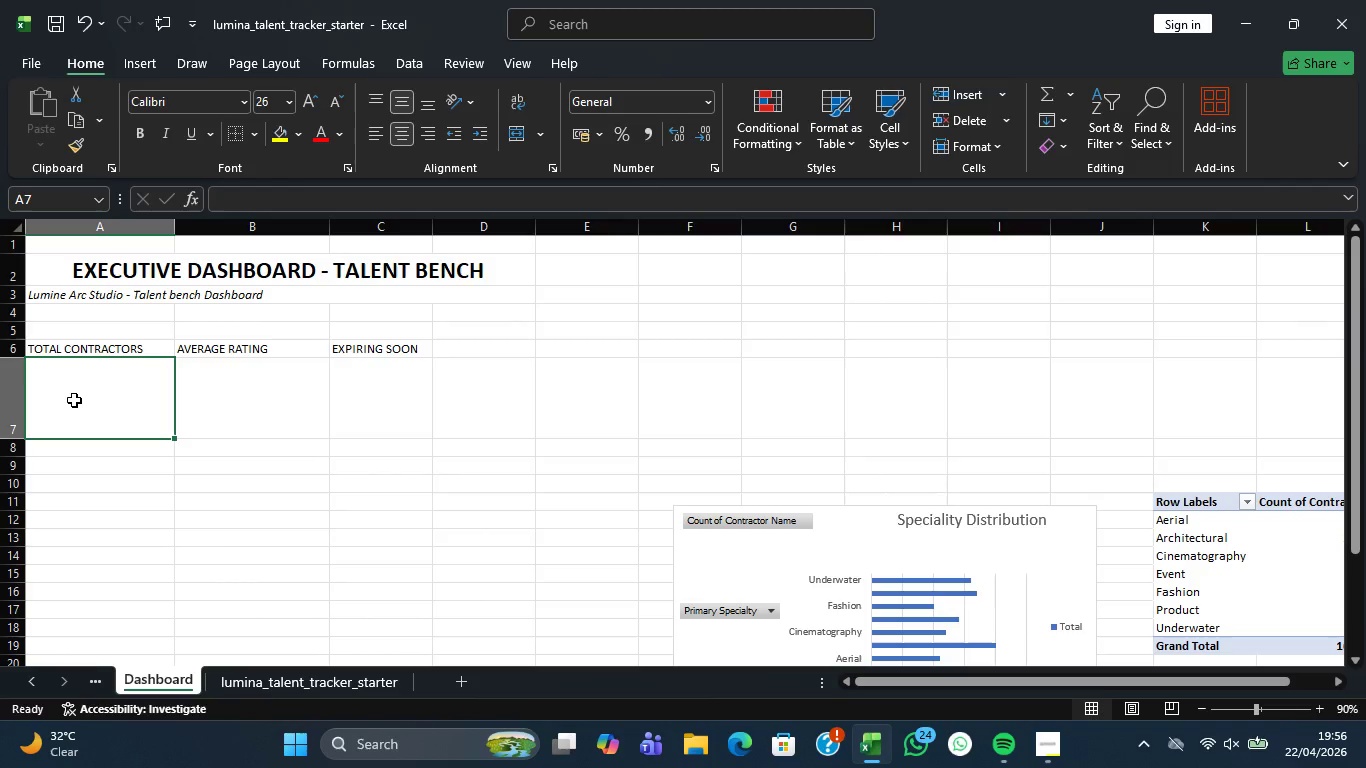 
left_click_drag(start_coordinate=[74, 401], to_coordinate=[100, 434])
 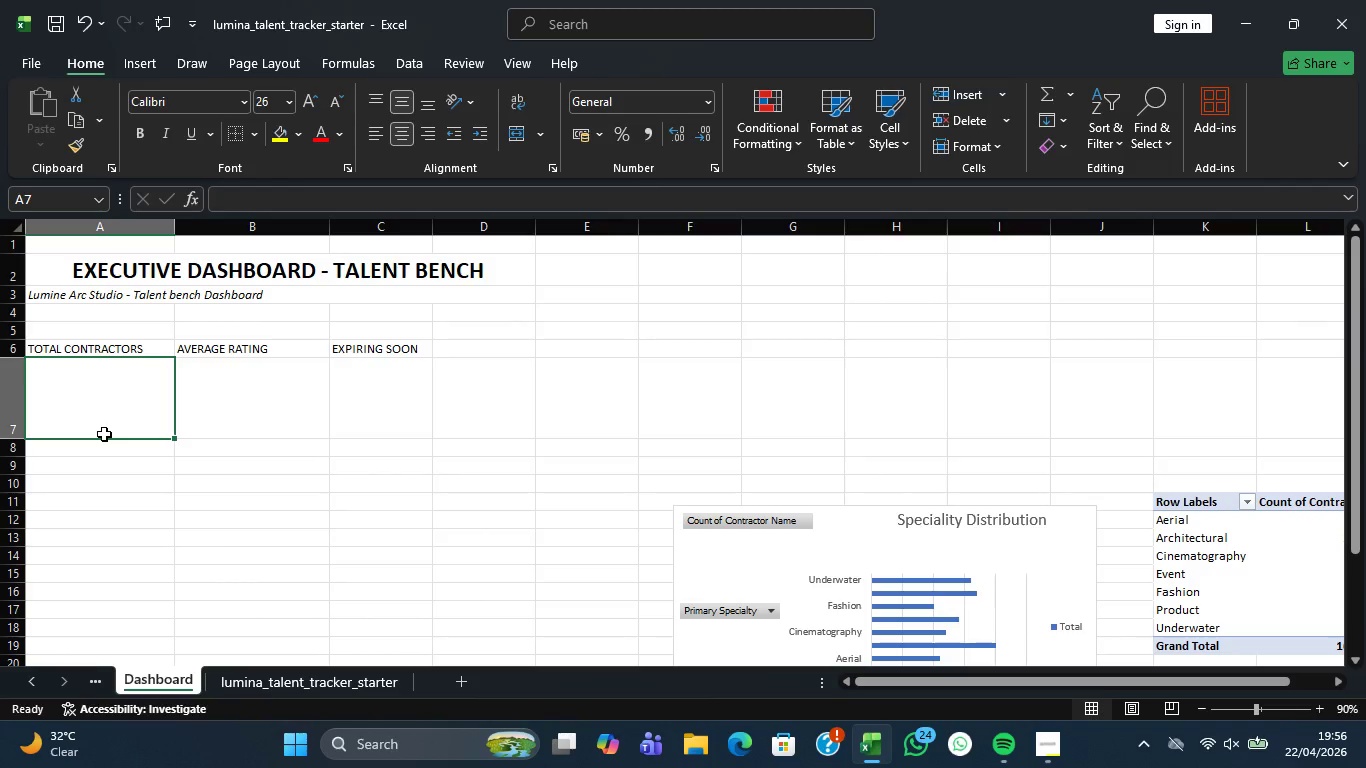 
key(Equal)
 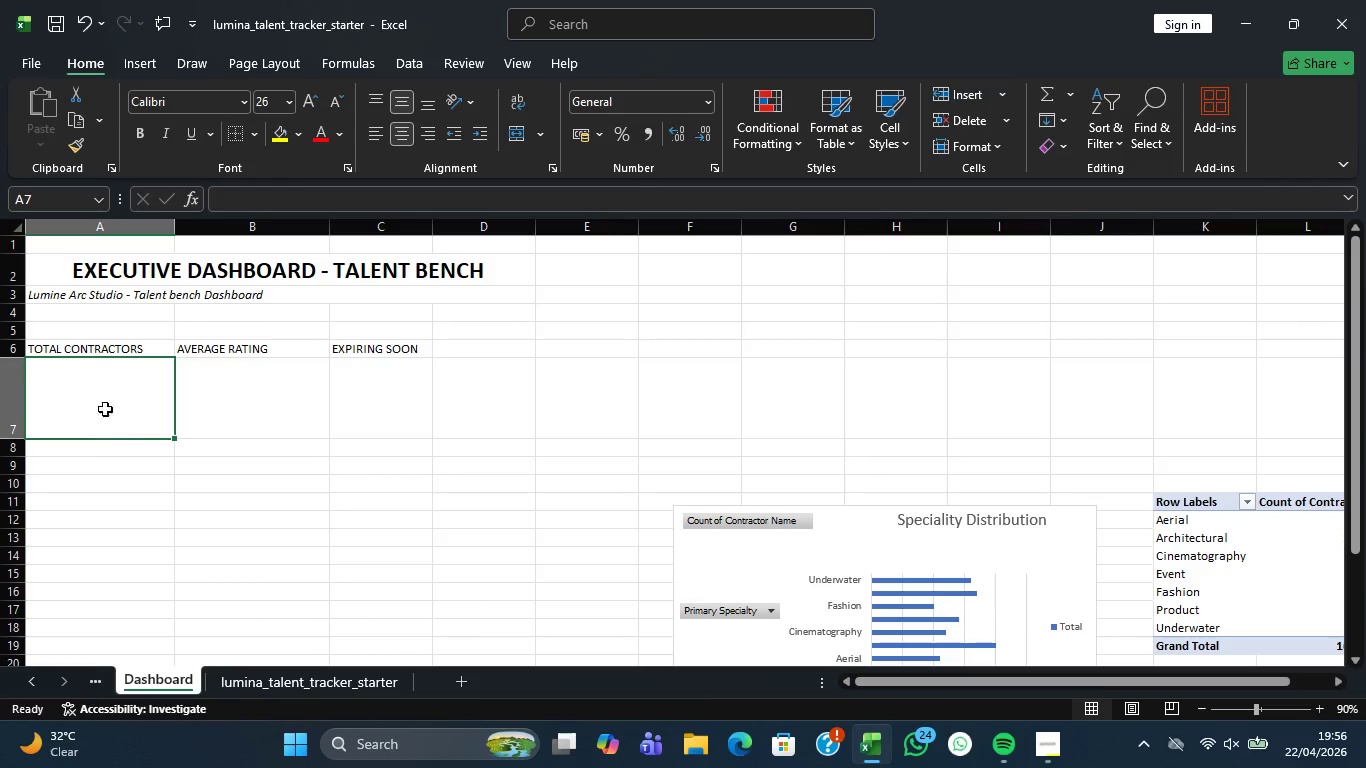 
double_click([99, 401])
 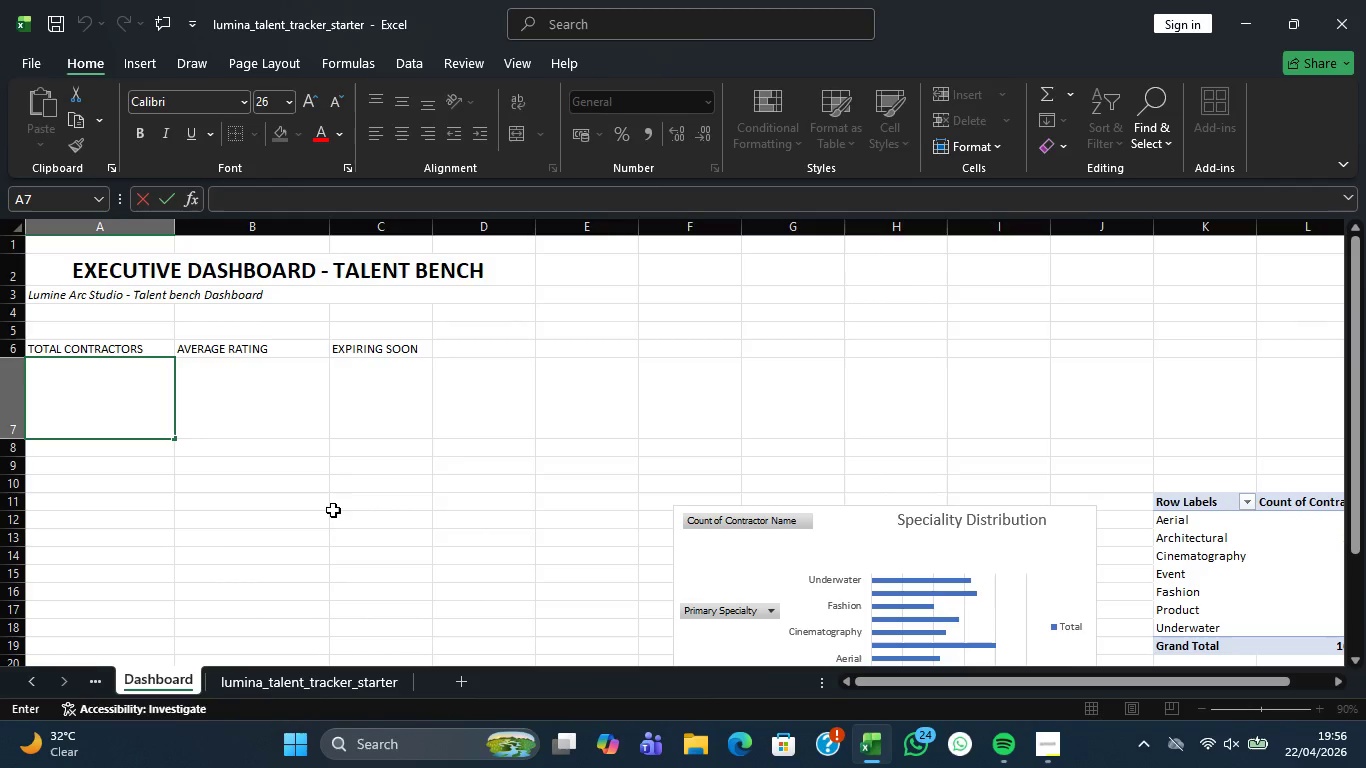 
key(Equal)
 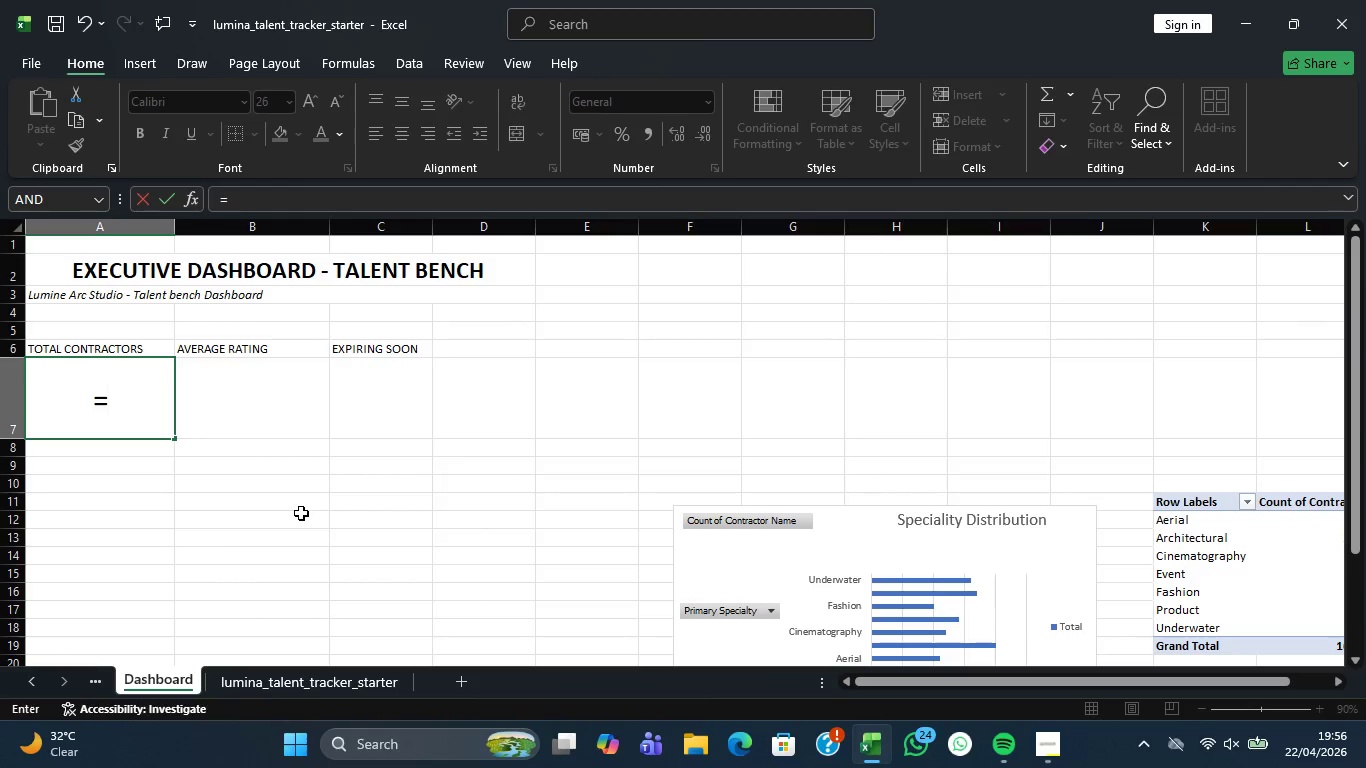 
left_click([301, 189])
 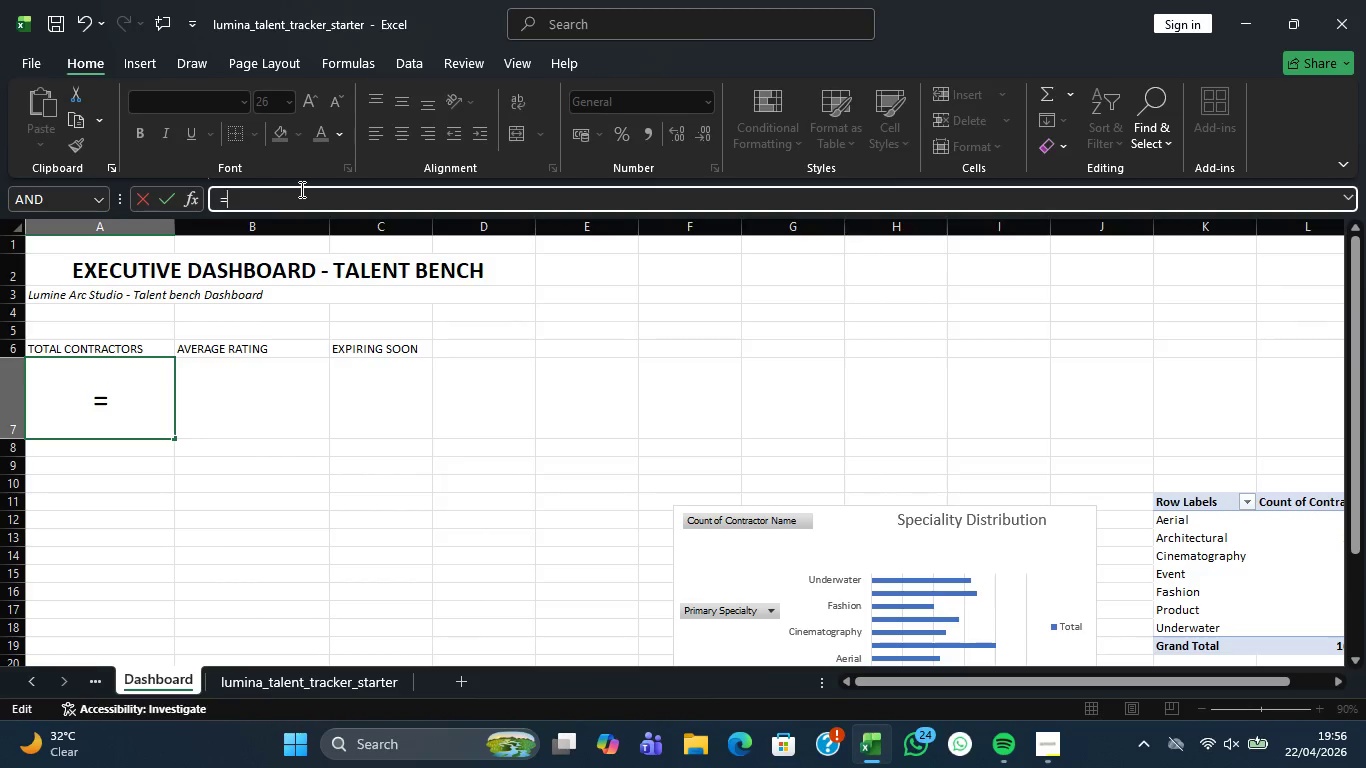 
wait(5.73)
 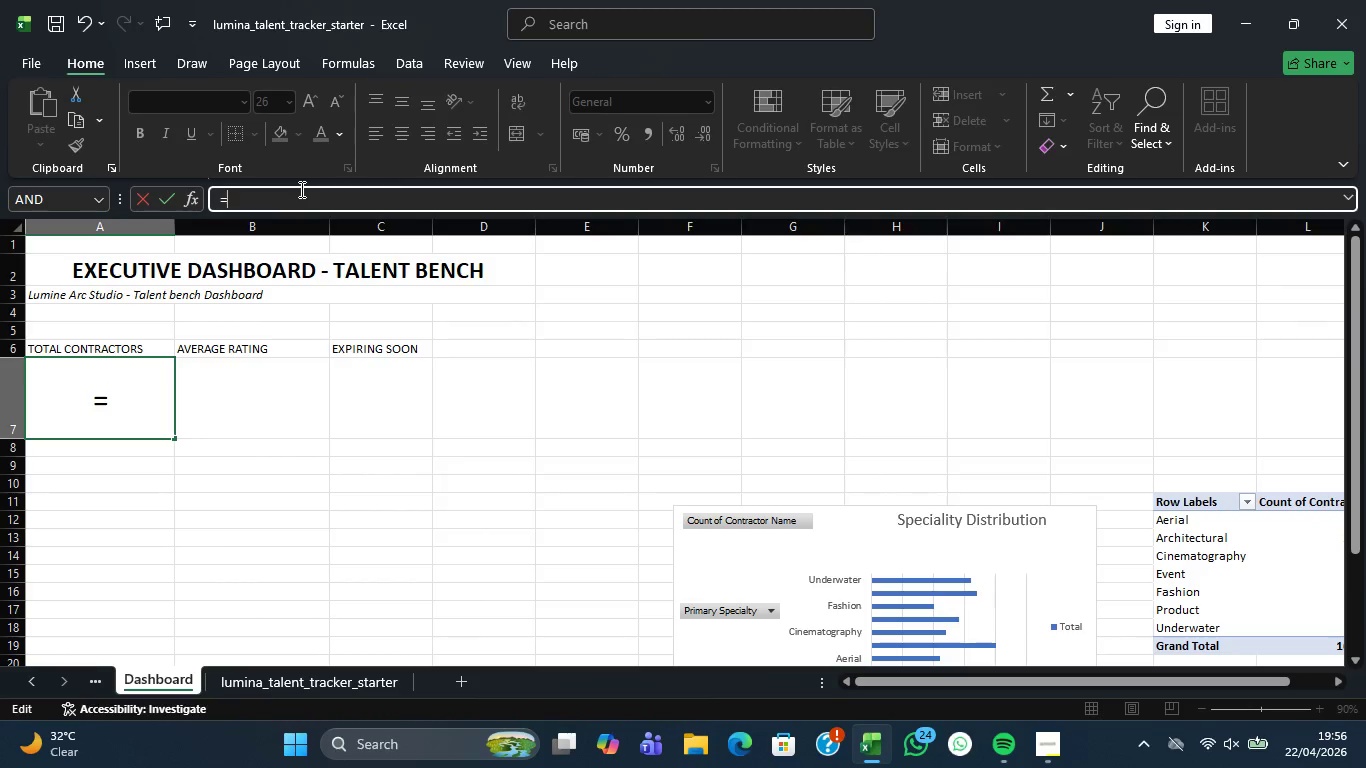 
type(ci)
key(Backspace)
type(ounta)
 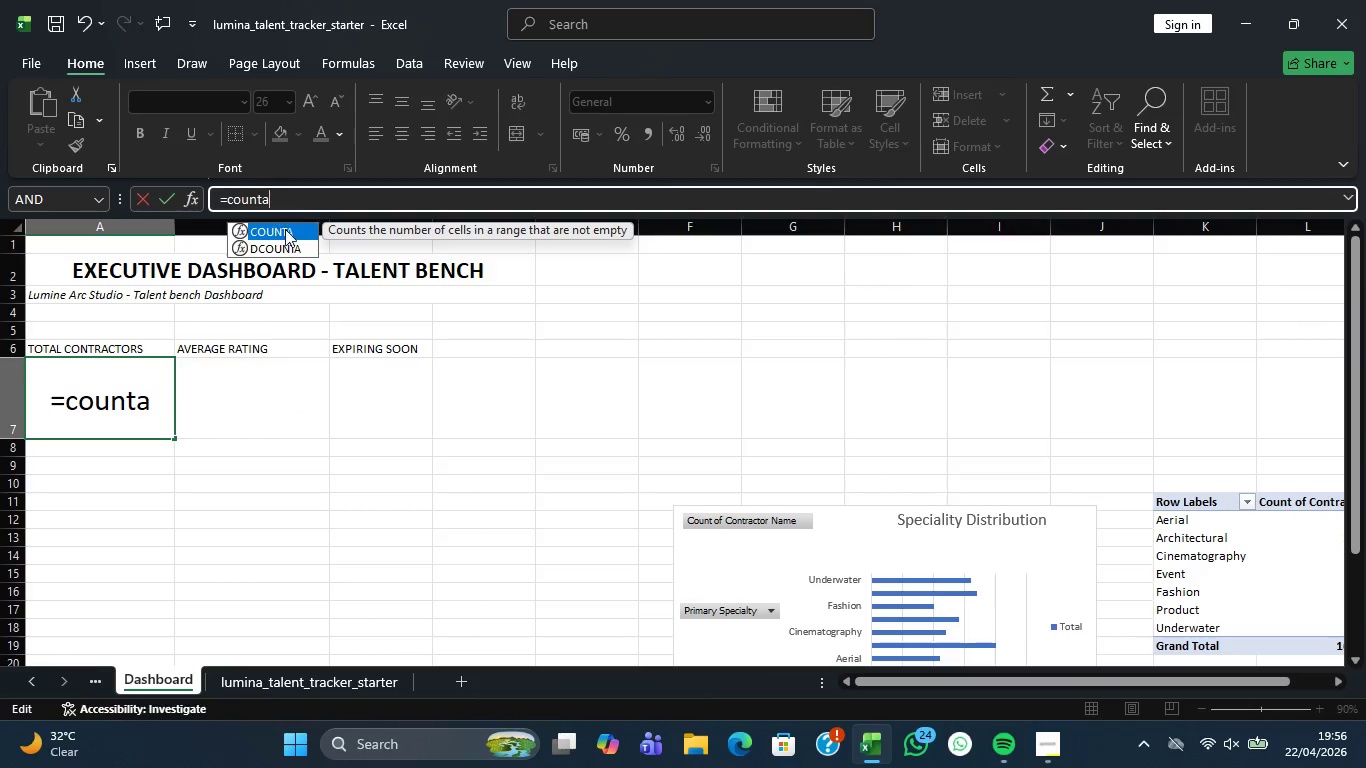 
double_click([291, 232])
 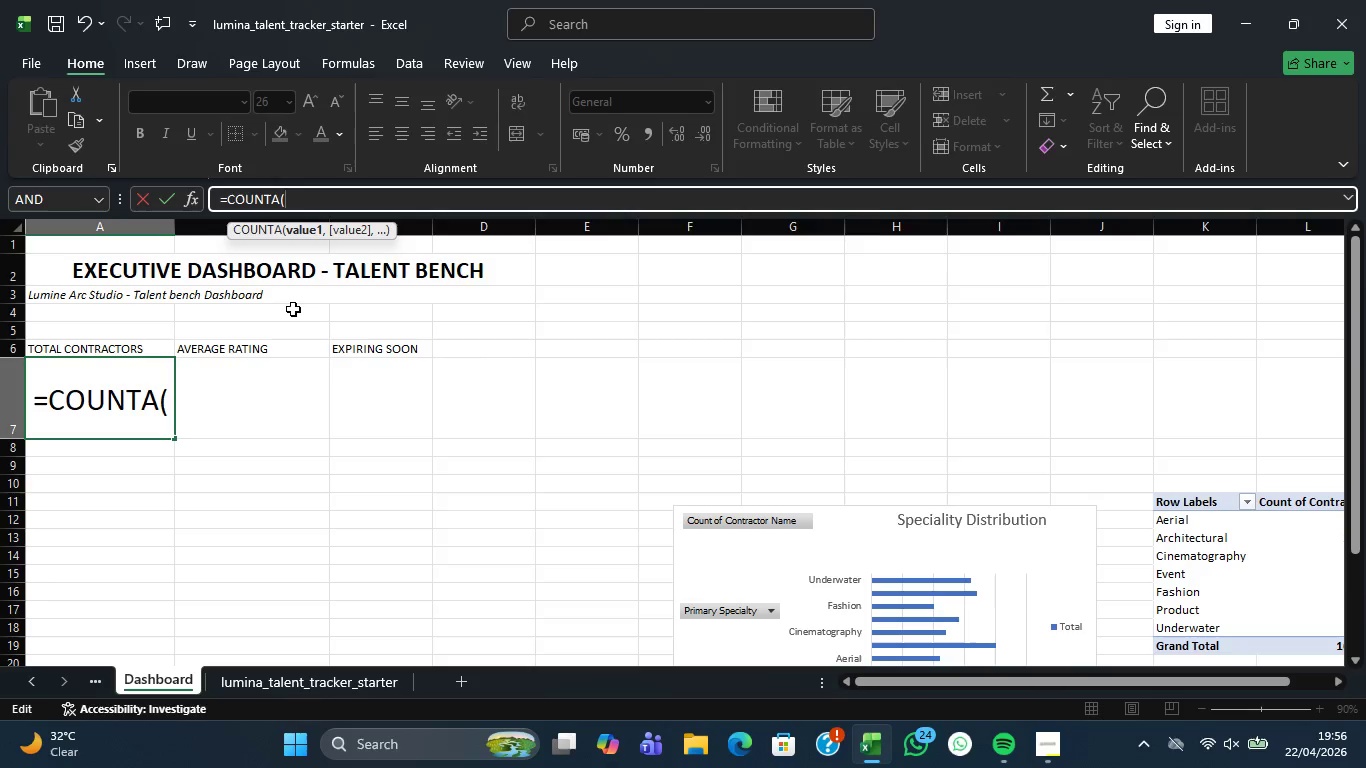 
wait(8.02)
 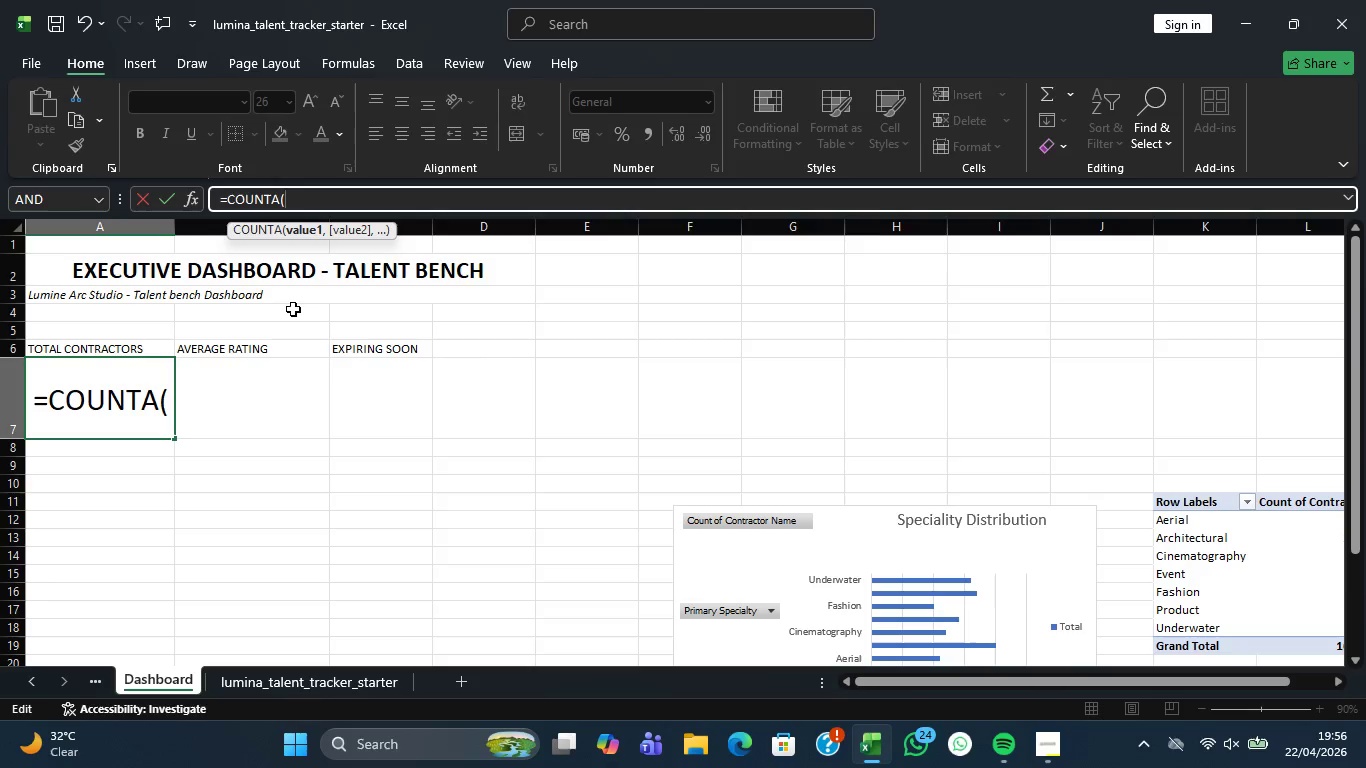 
left_click([366, 671])
 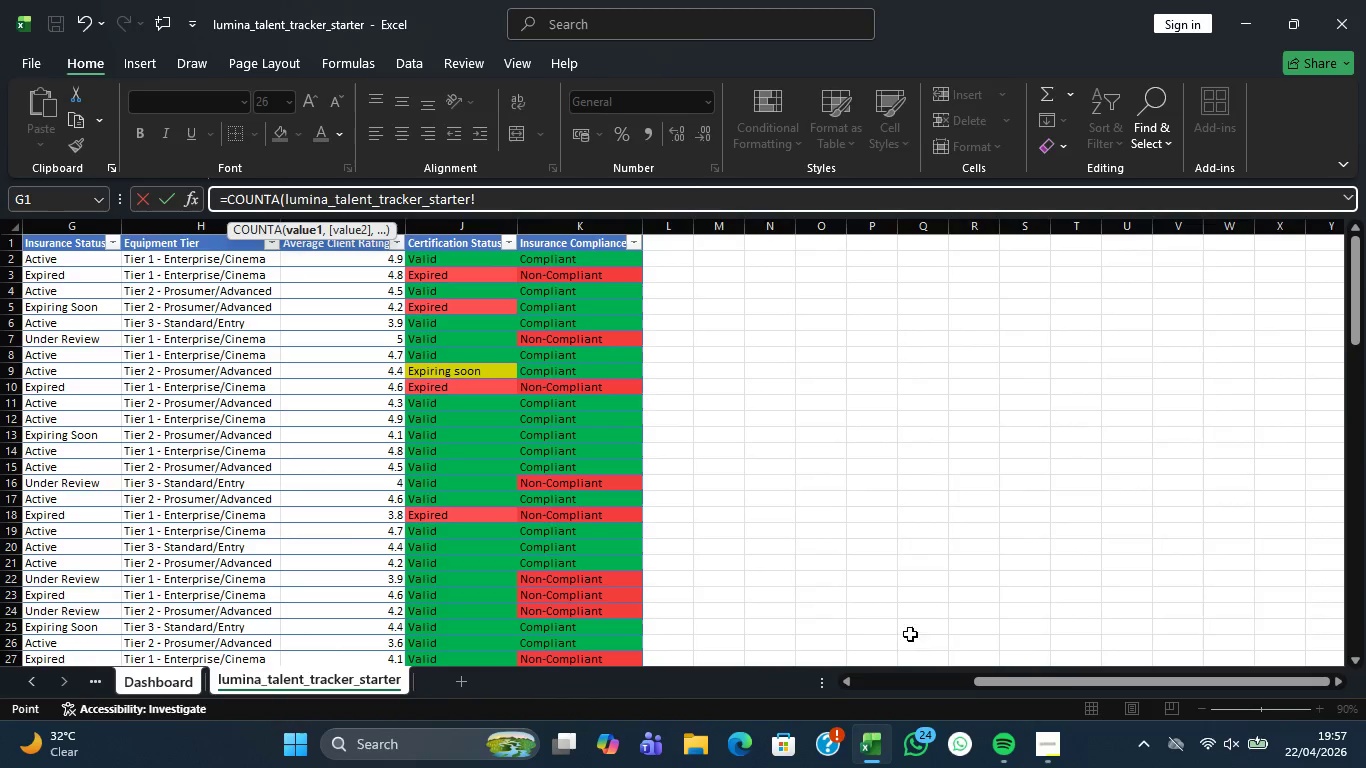 
wait(5.26)
 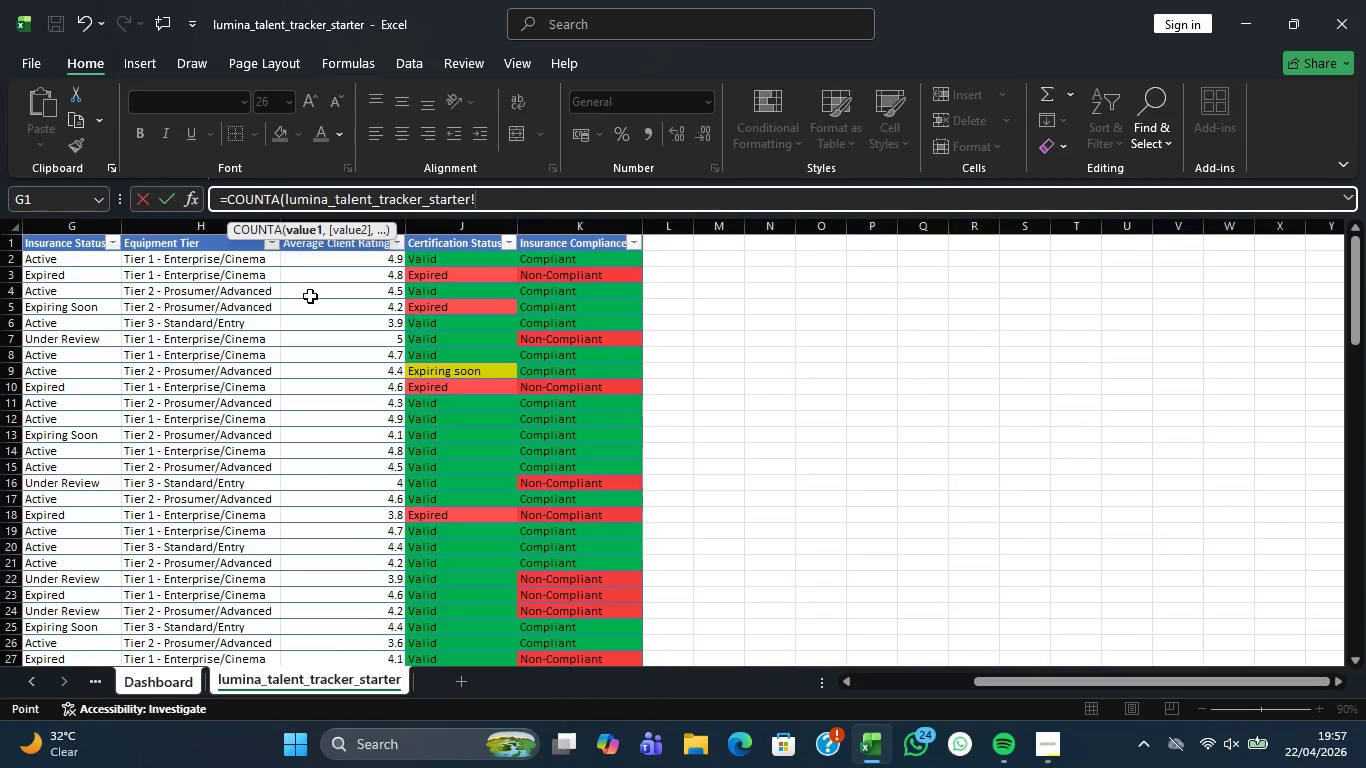 
left_click_drag(start_coordinate=[1008, 683], to_coordinate=[840, 669])
 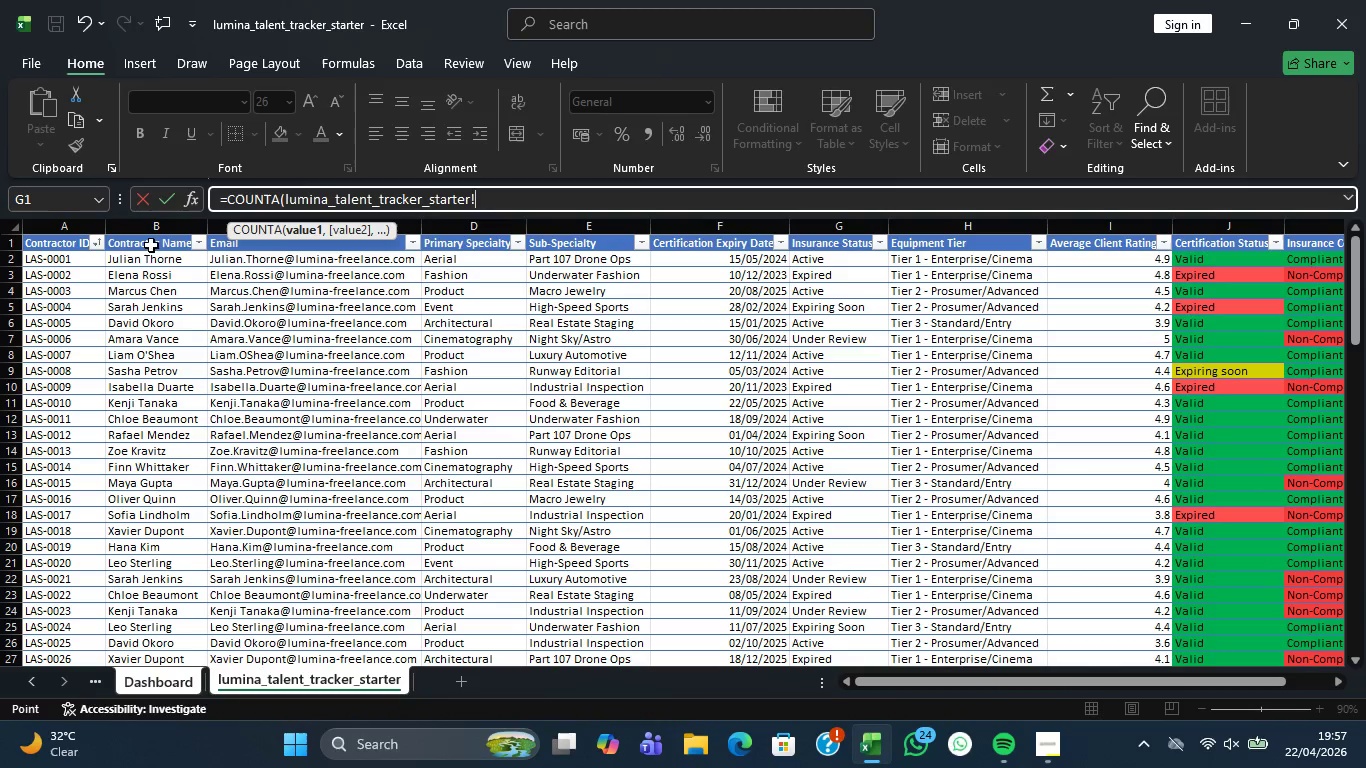 
left_click([189, 260])
 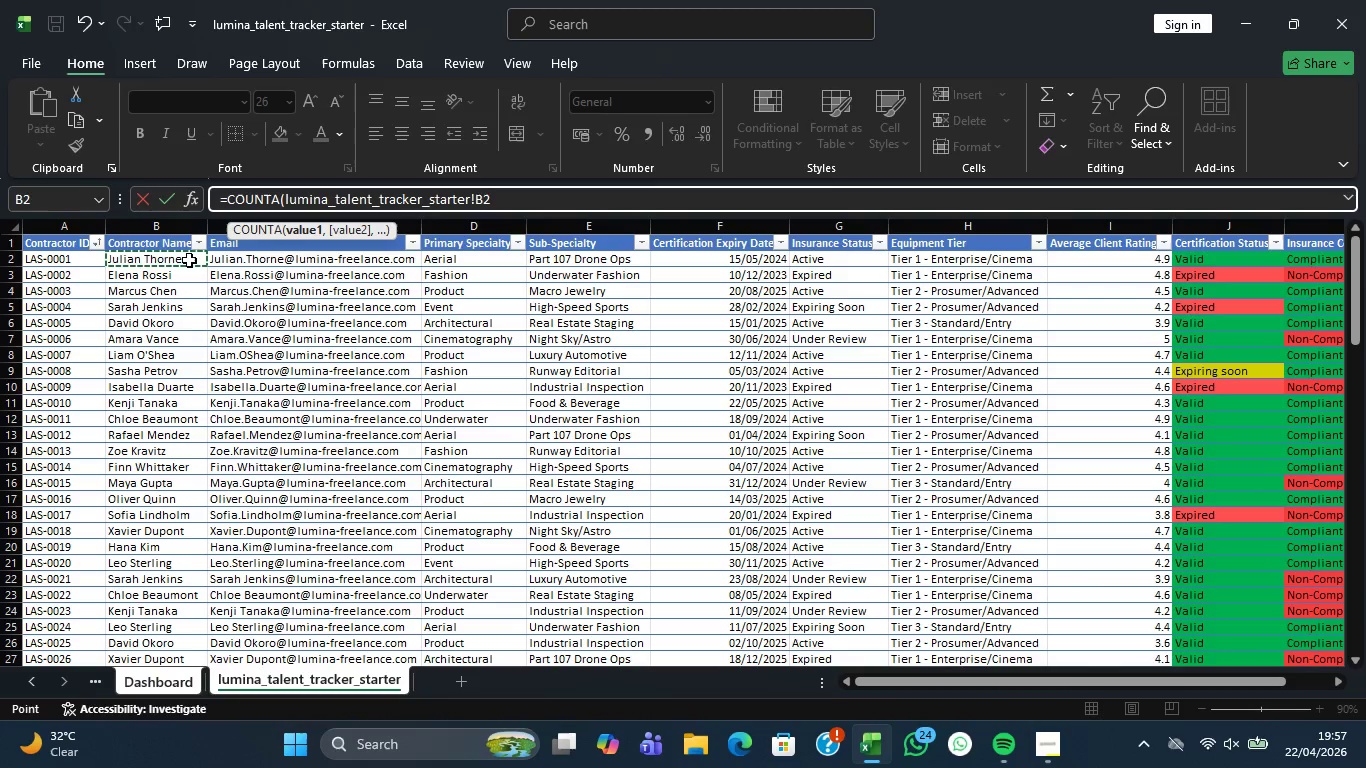 
left_click([189, 260])
 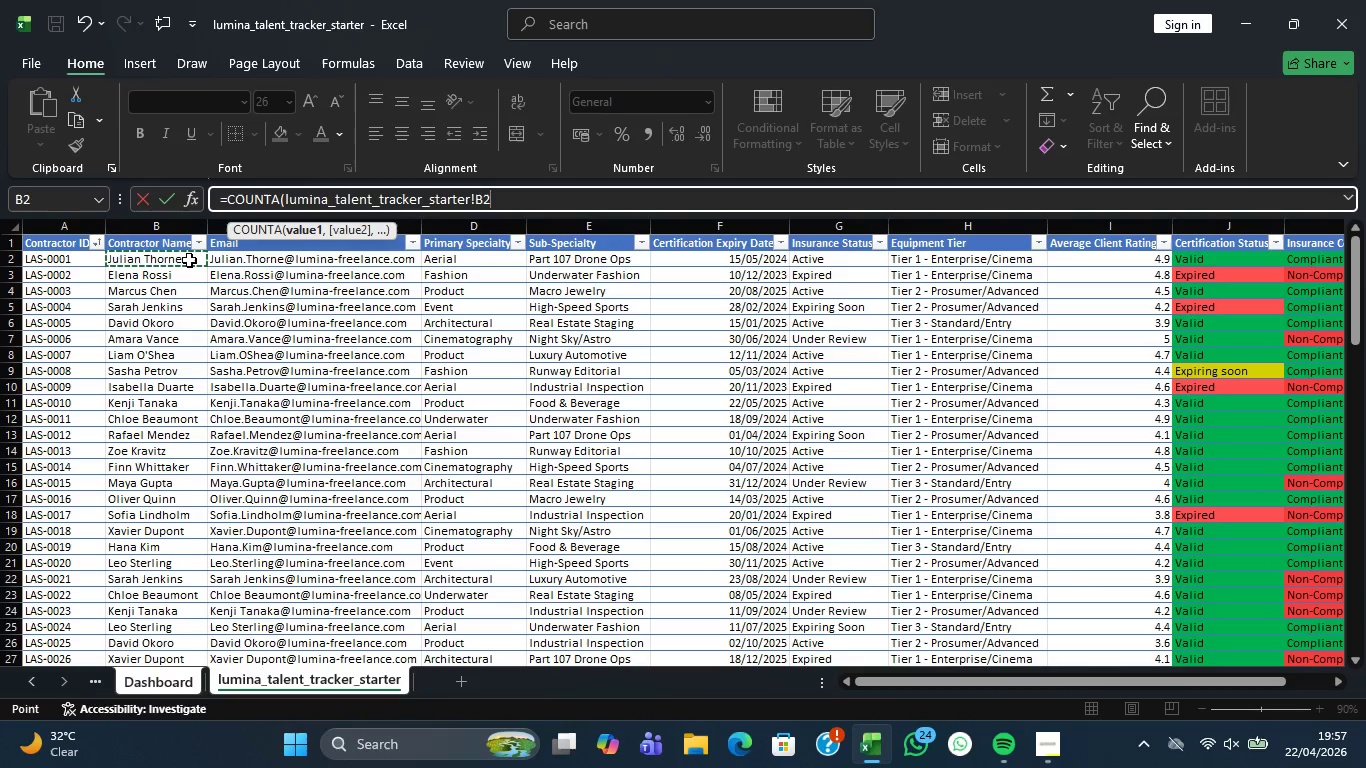 
left_click_drag(start_coordinate=[189, 260], to_coordinate=[152, 624])
 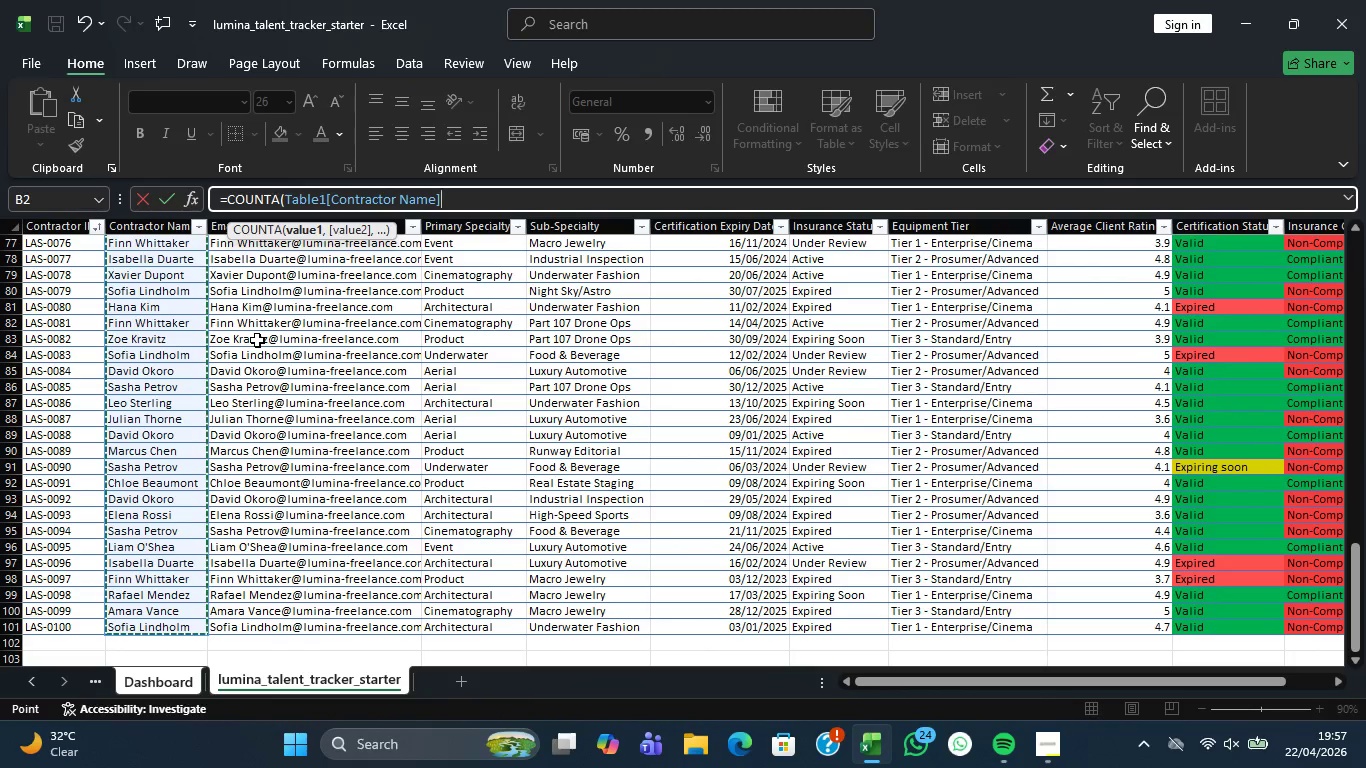 
key(Enter)
 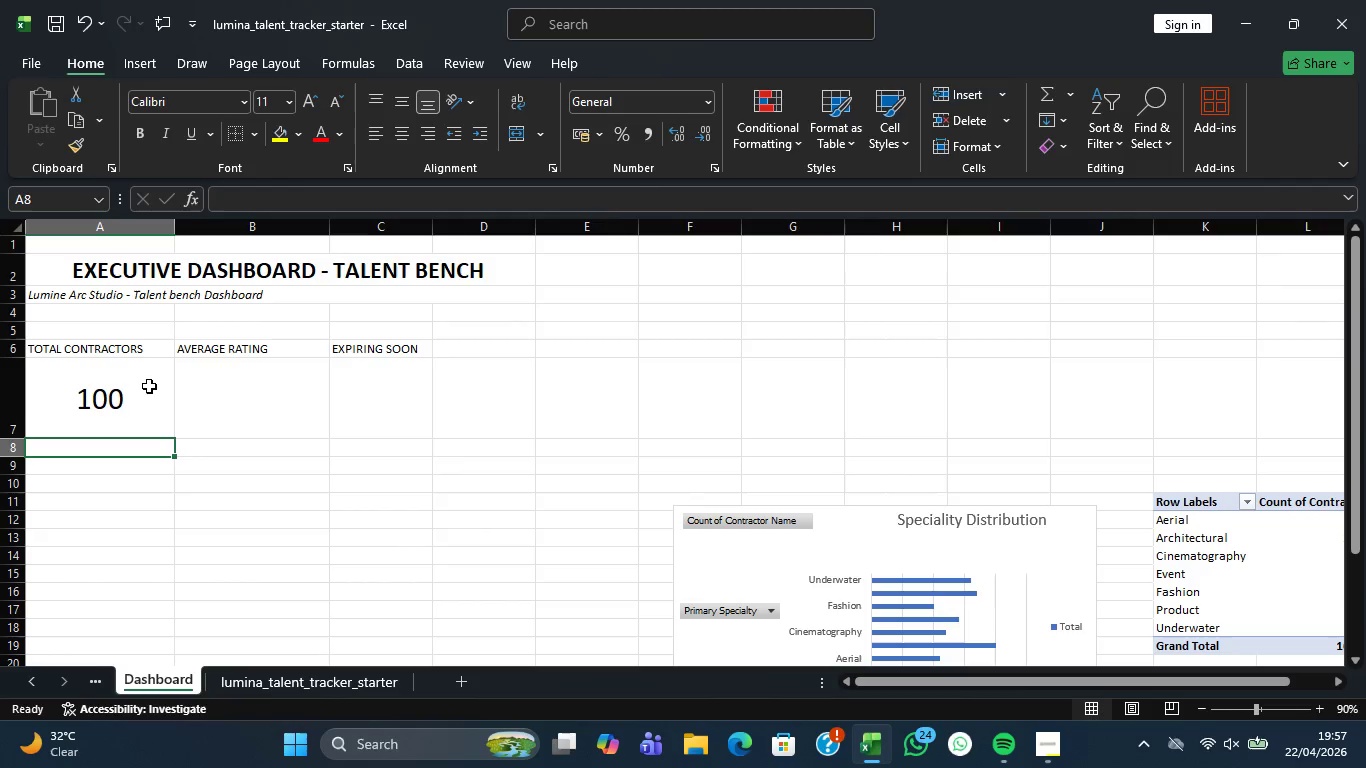 
wait(7.12)
 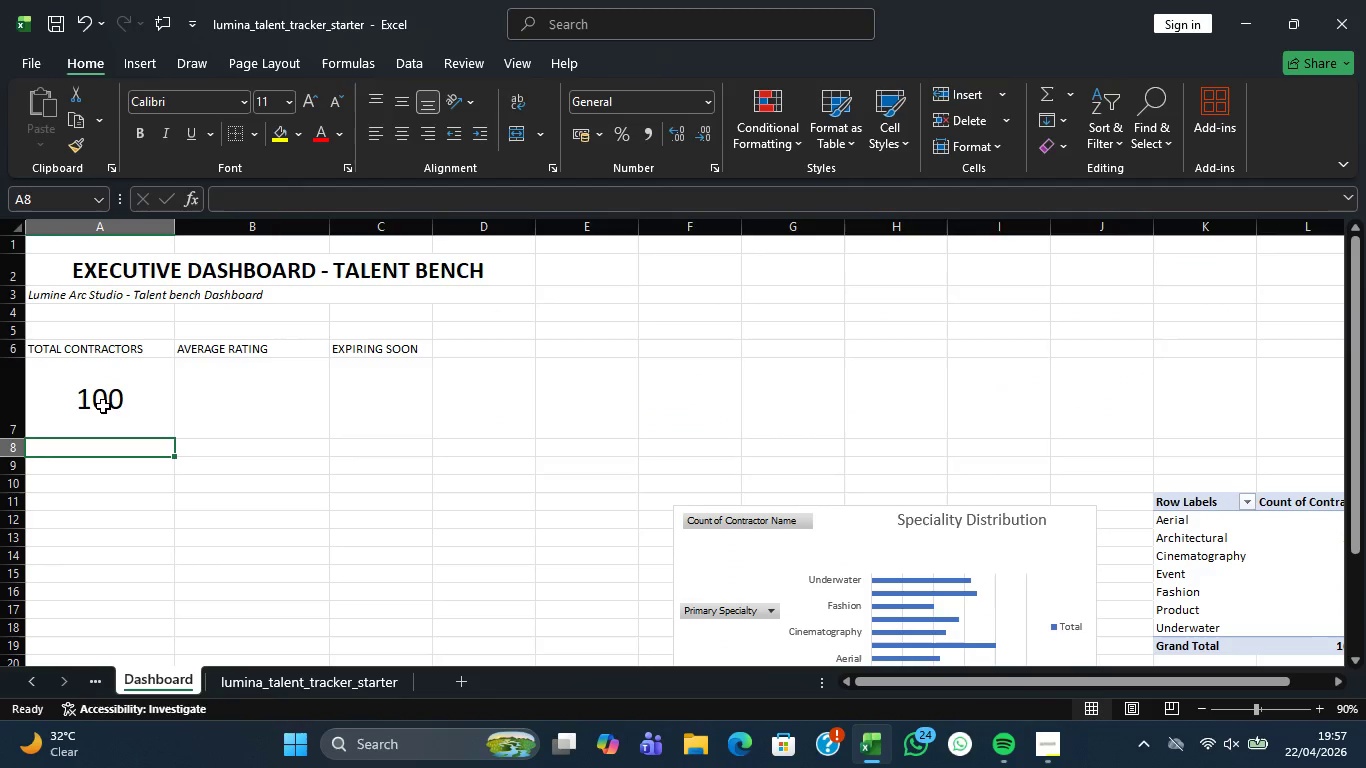 
left_click([231, 350])
 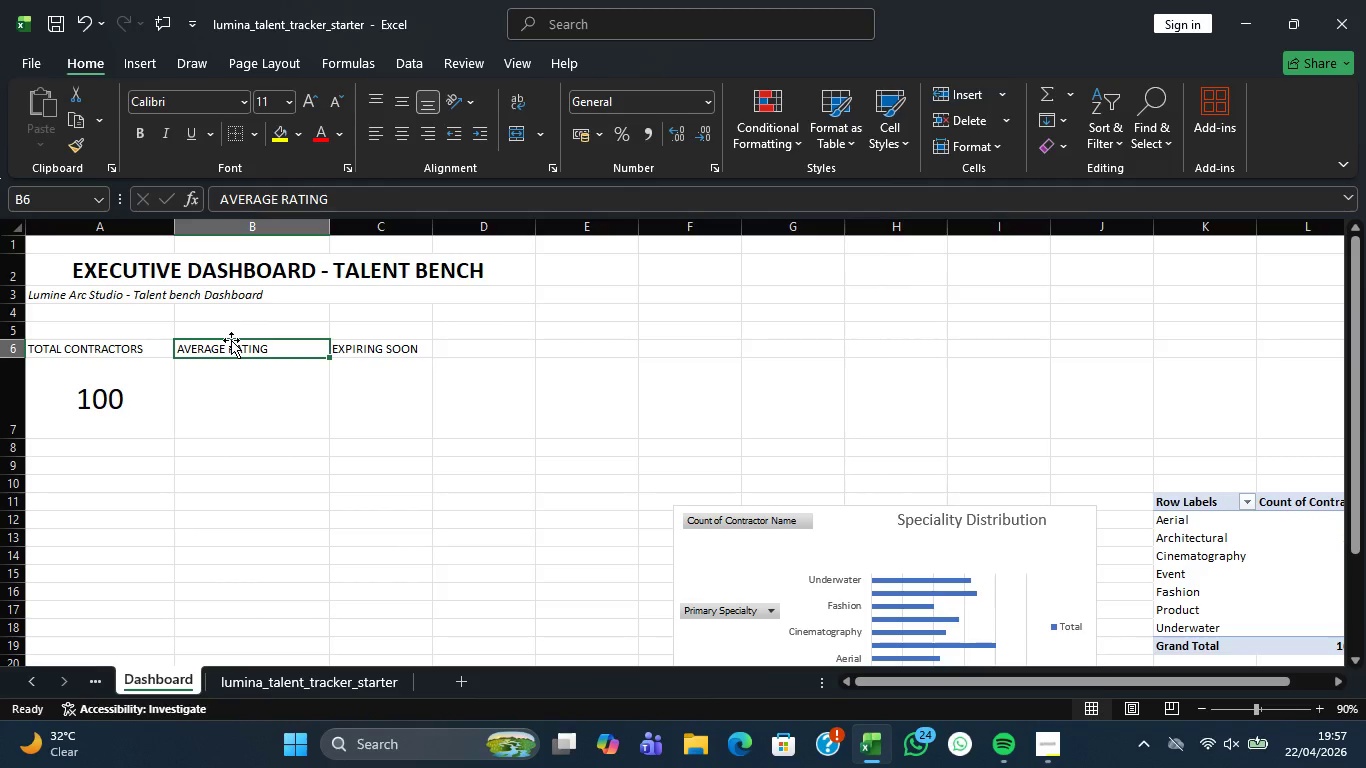 
key(Backspace)
 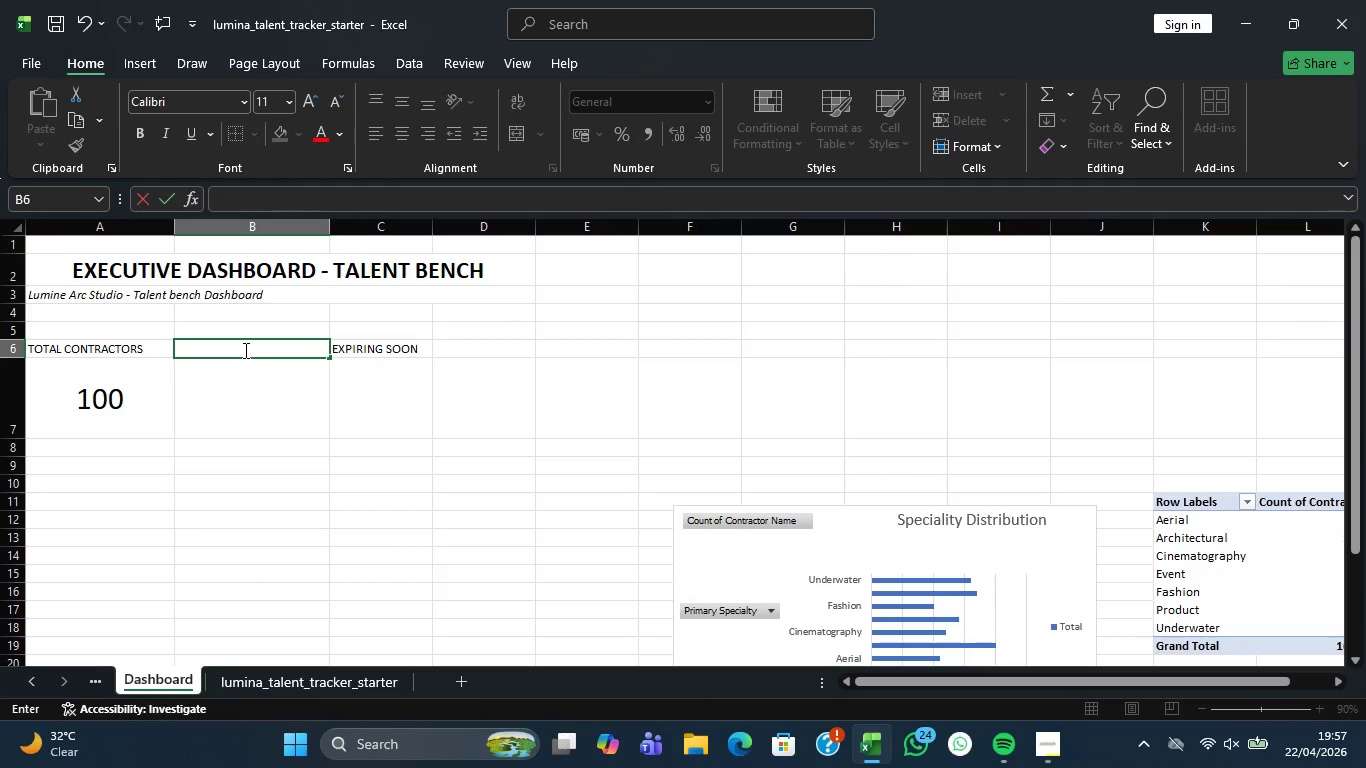 
right_click([244, 350])
 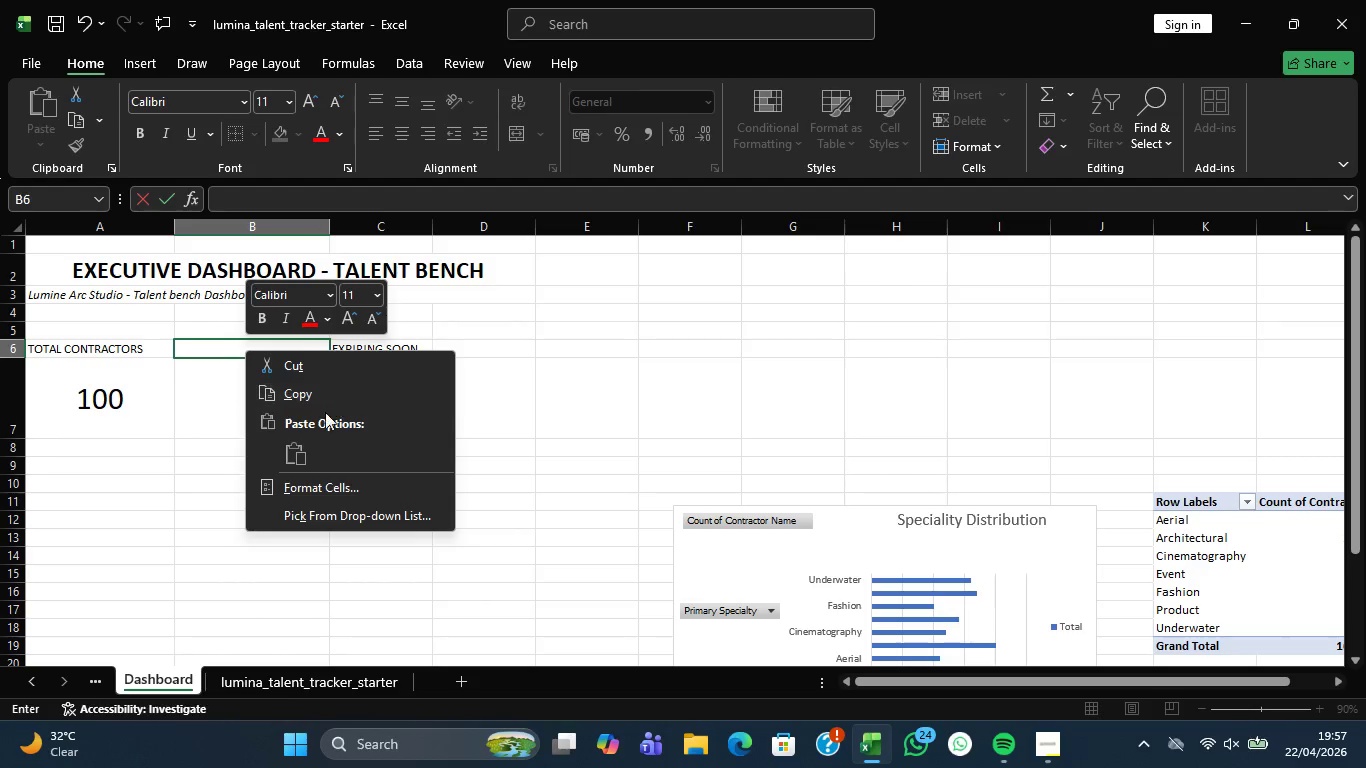 
left_click([193, 409])
 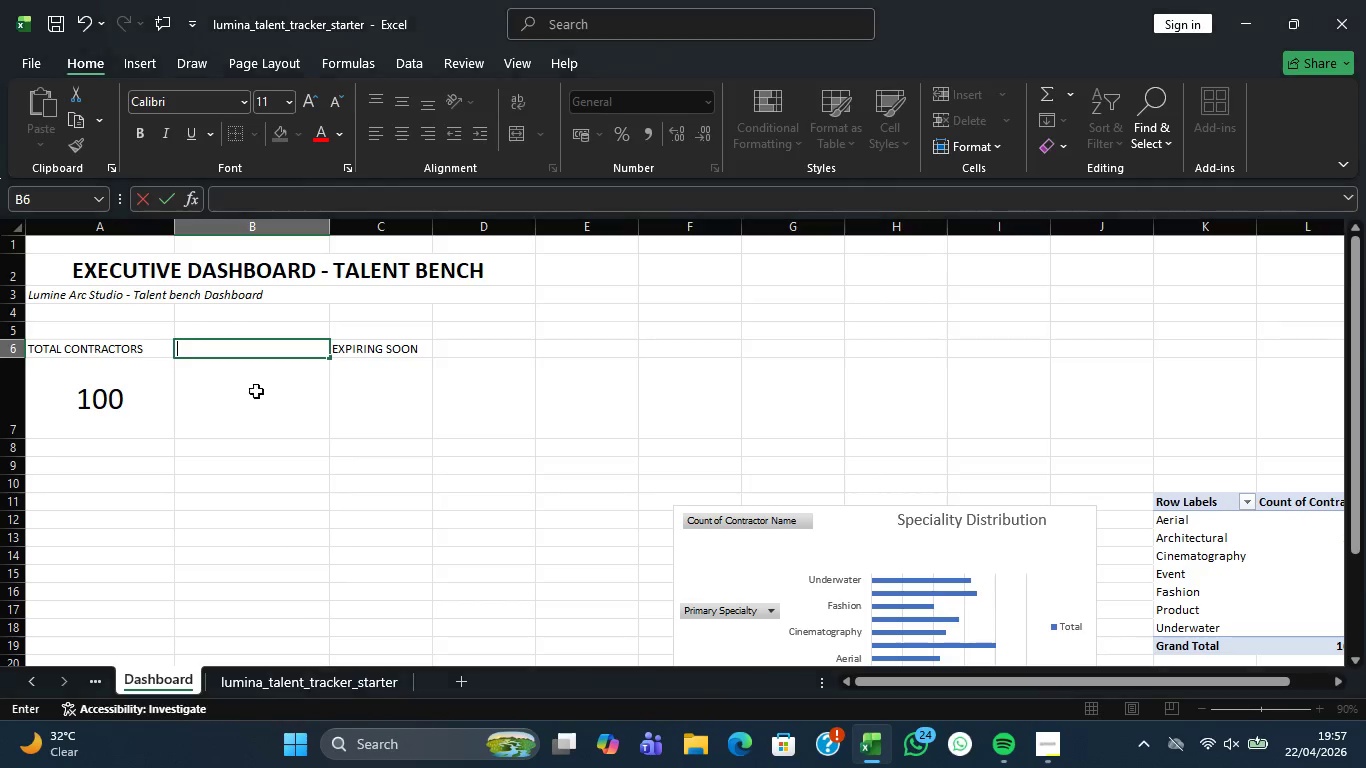 
left_click_drag(start_coordinate=[260, 399], to_coordinate=[261, 406])
 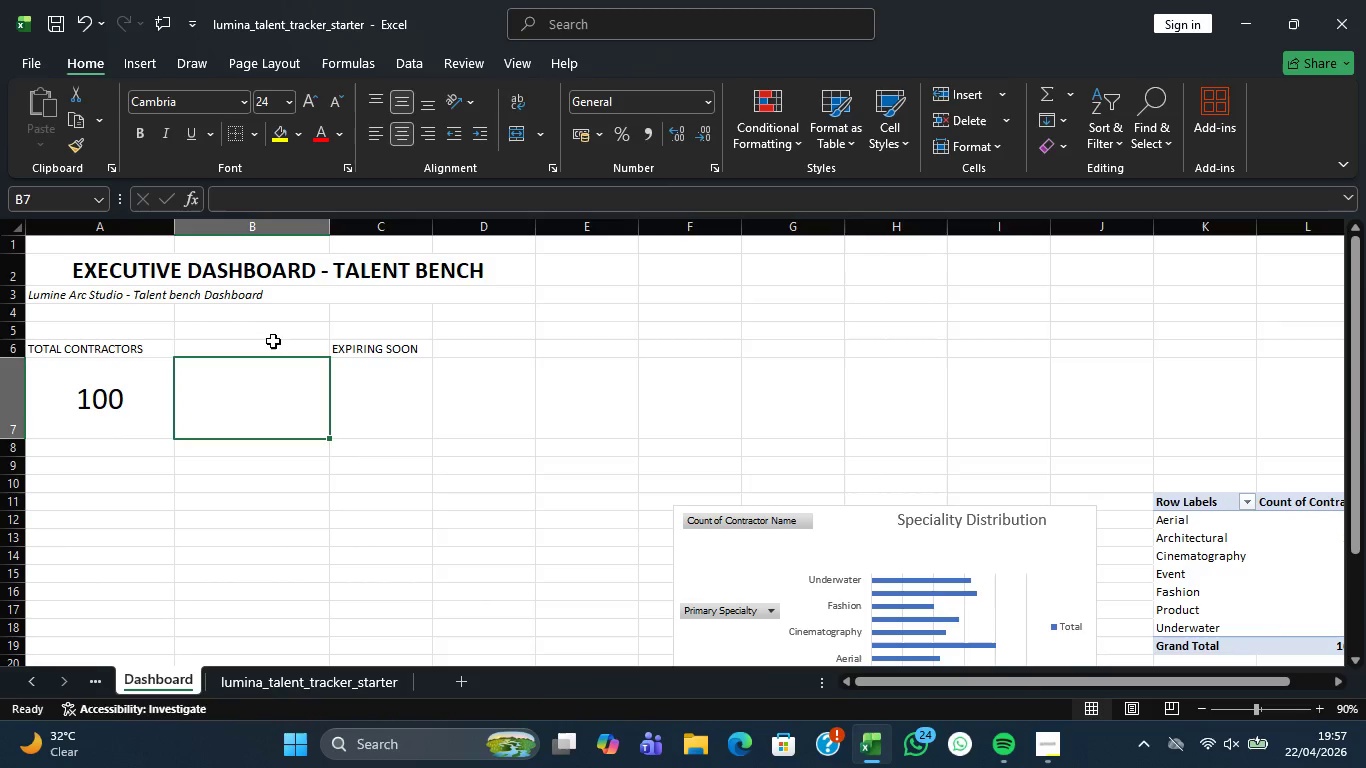 
right_click([273, 341])
 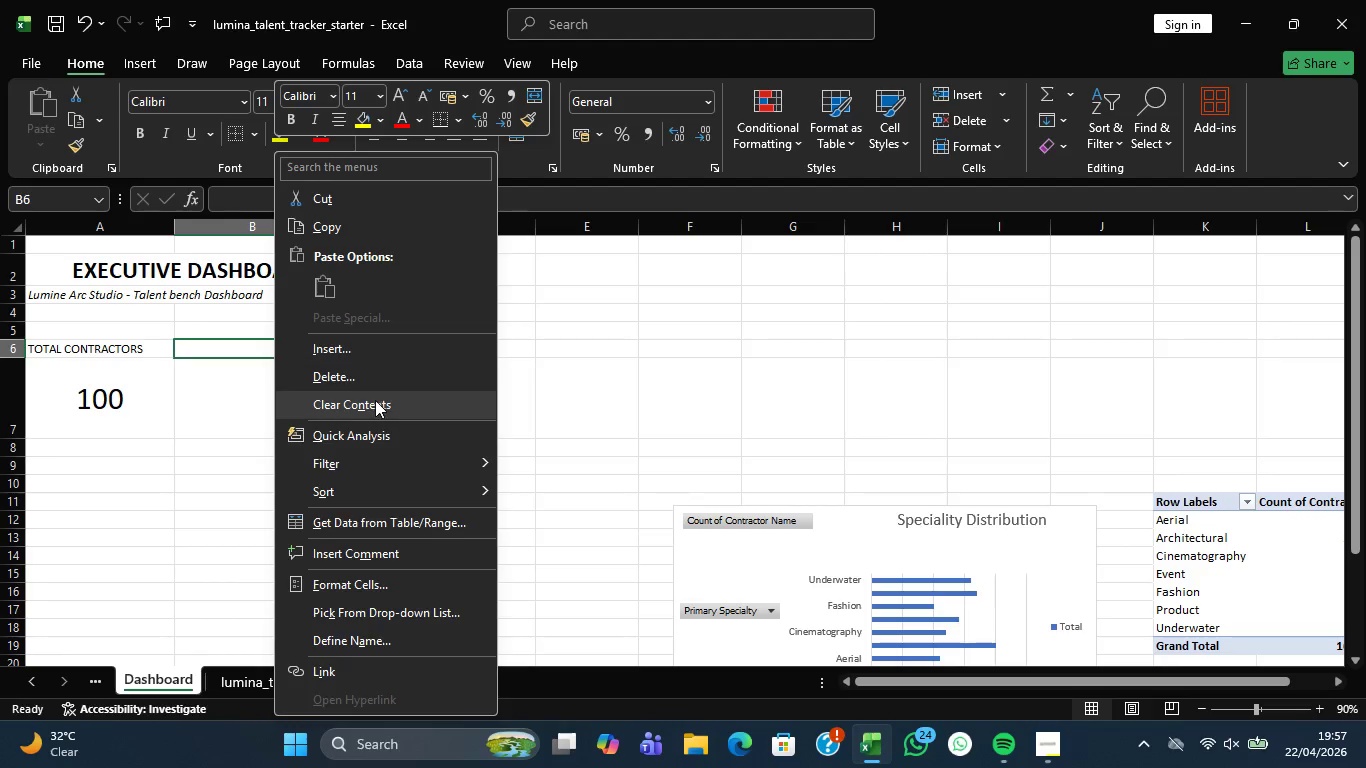 
left_click([353, 379])
 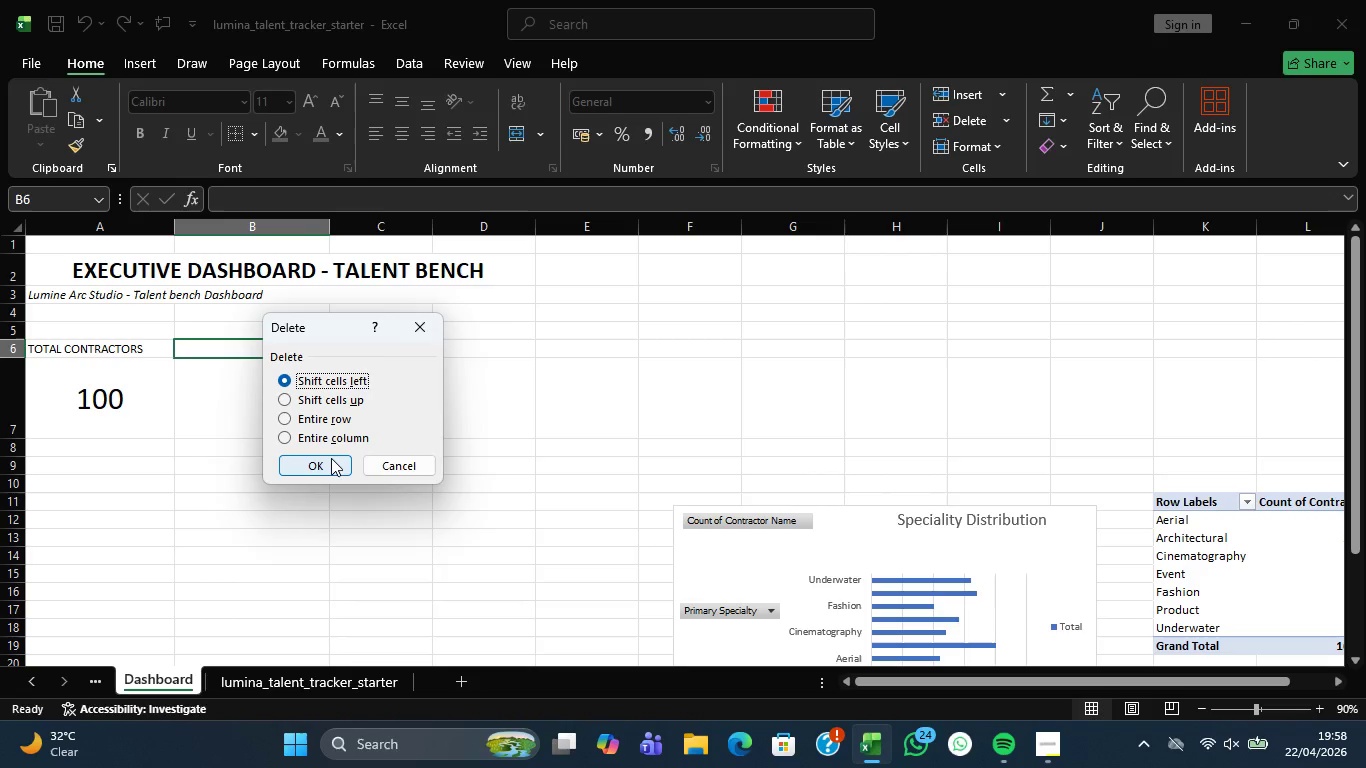 
wait(6.75)
 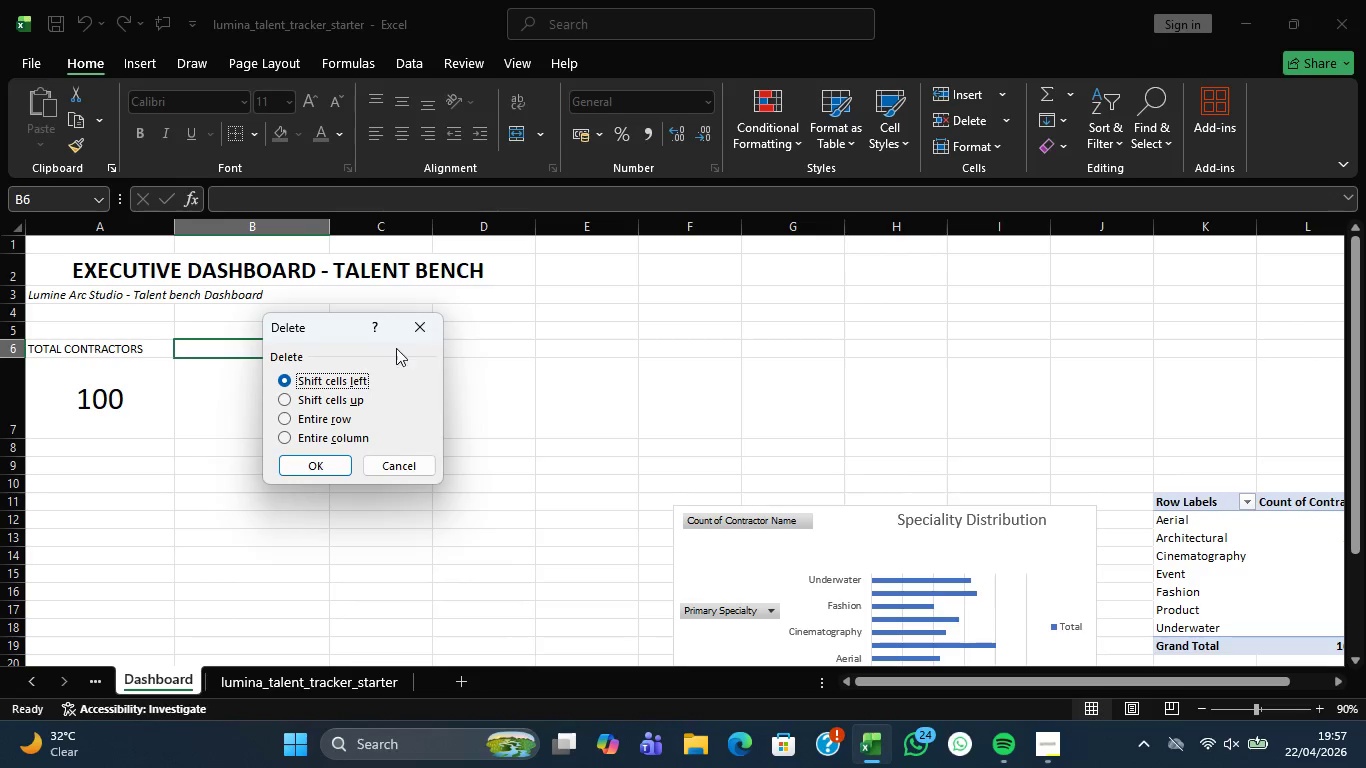 
left_click([331, 458])
 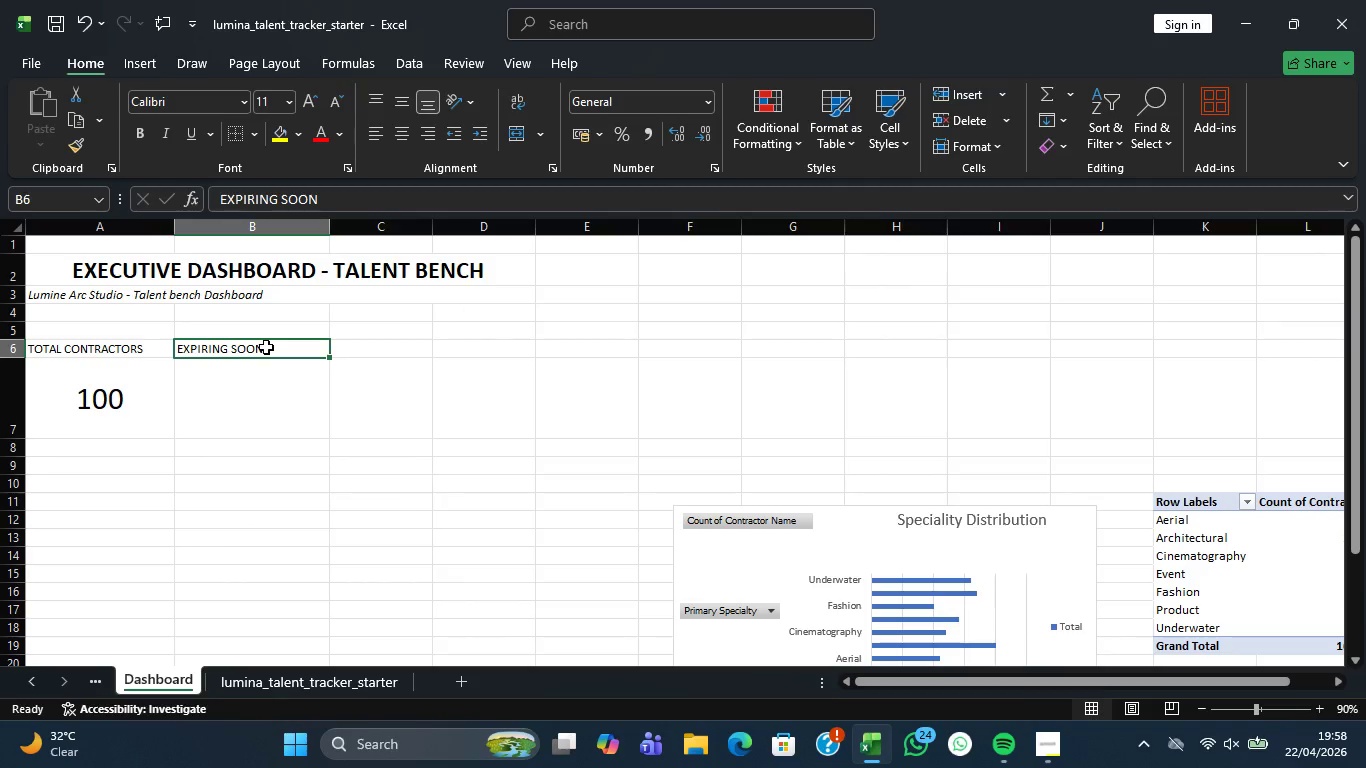 
right_click([266, 347])
 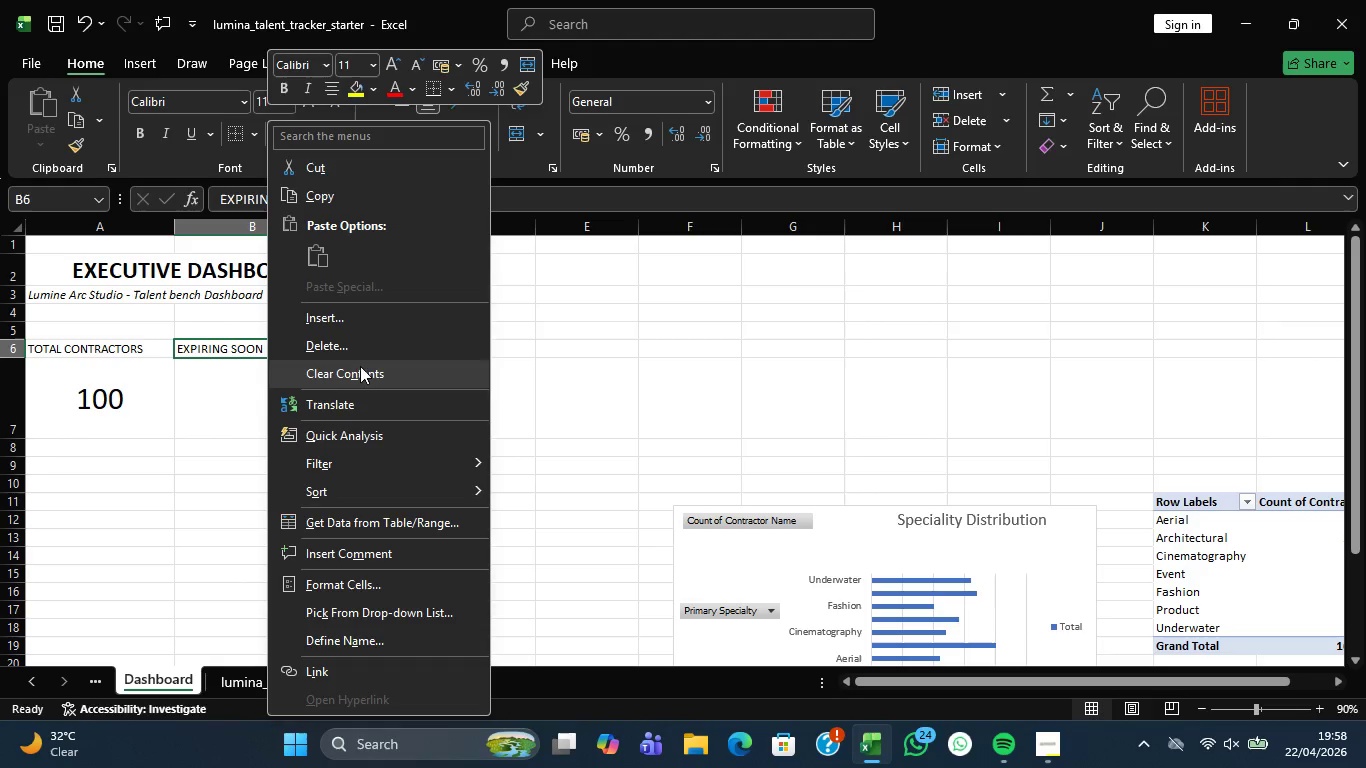 
left_click([360, 353])
 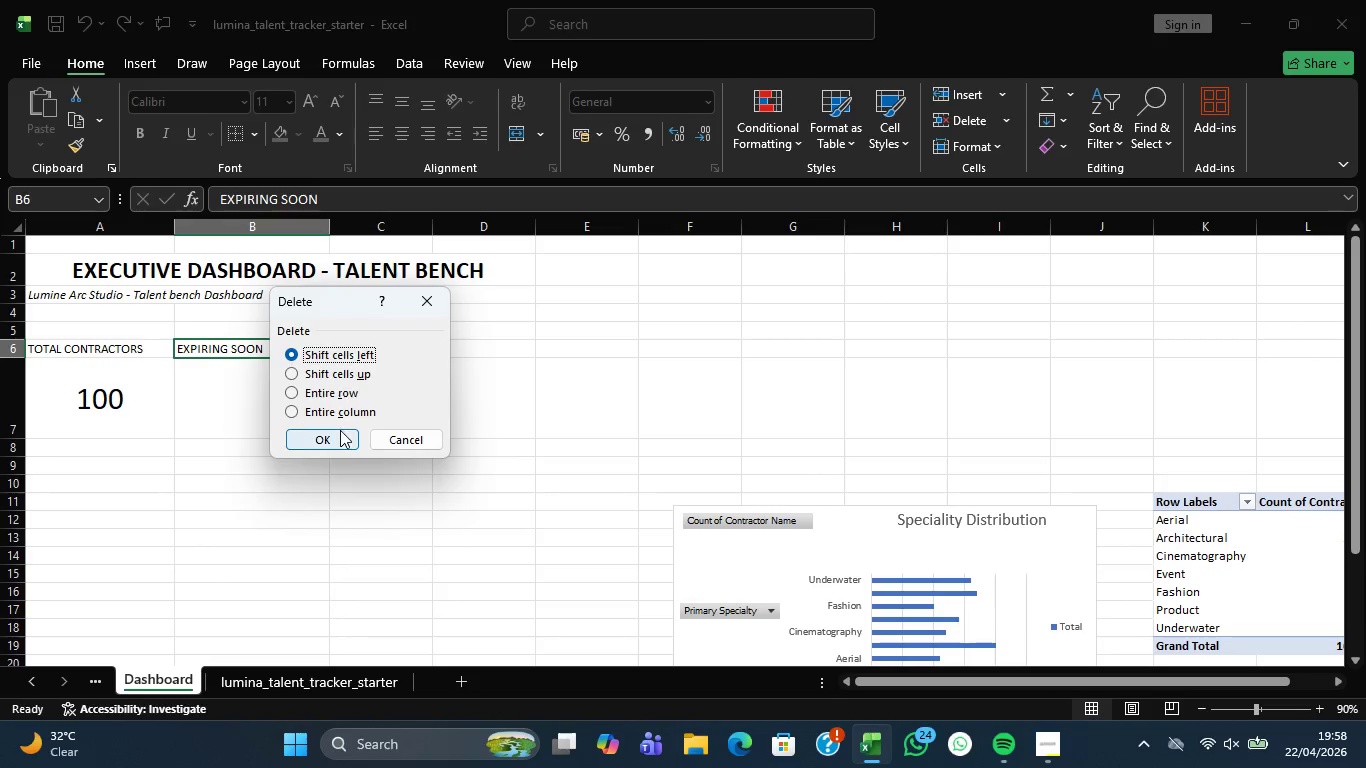 
left_click([340, 434])
 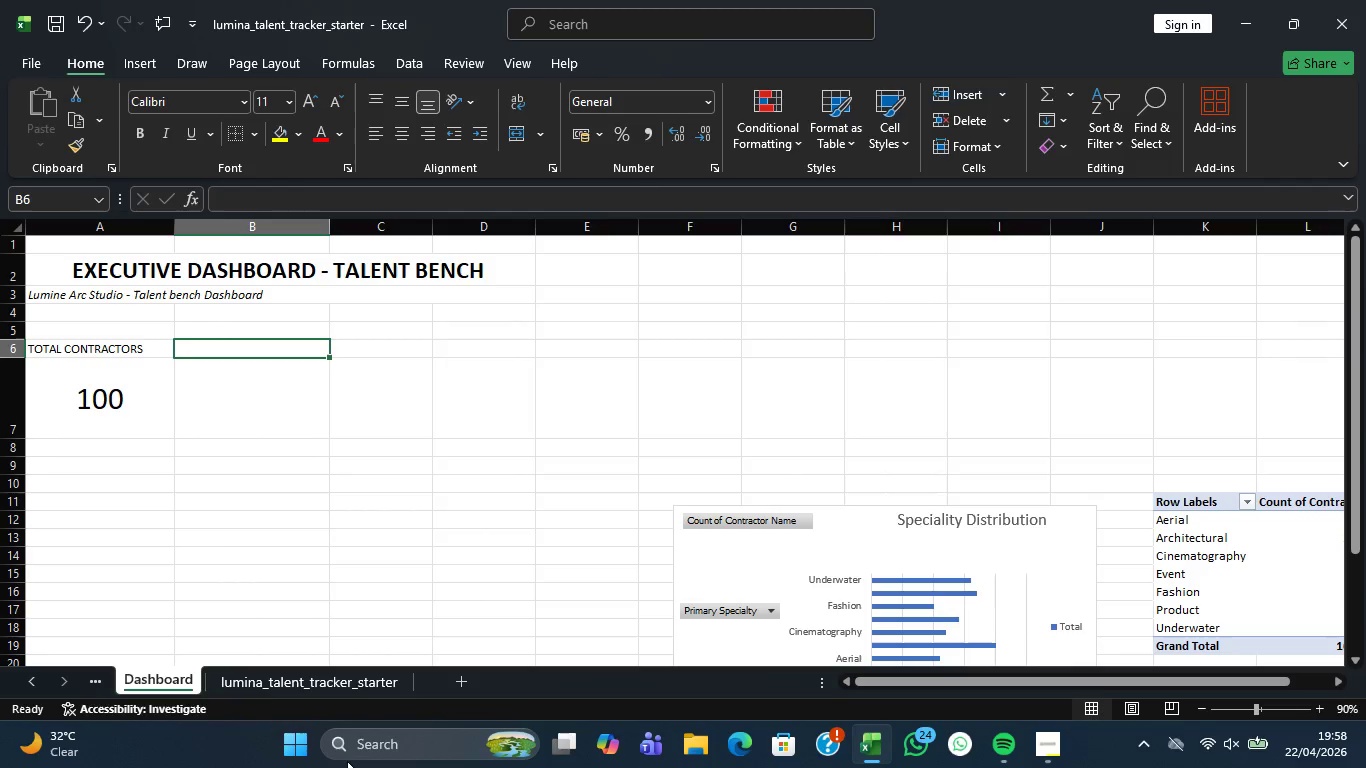 
wait(7.94)
 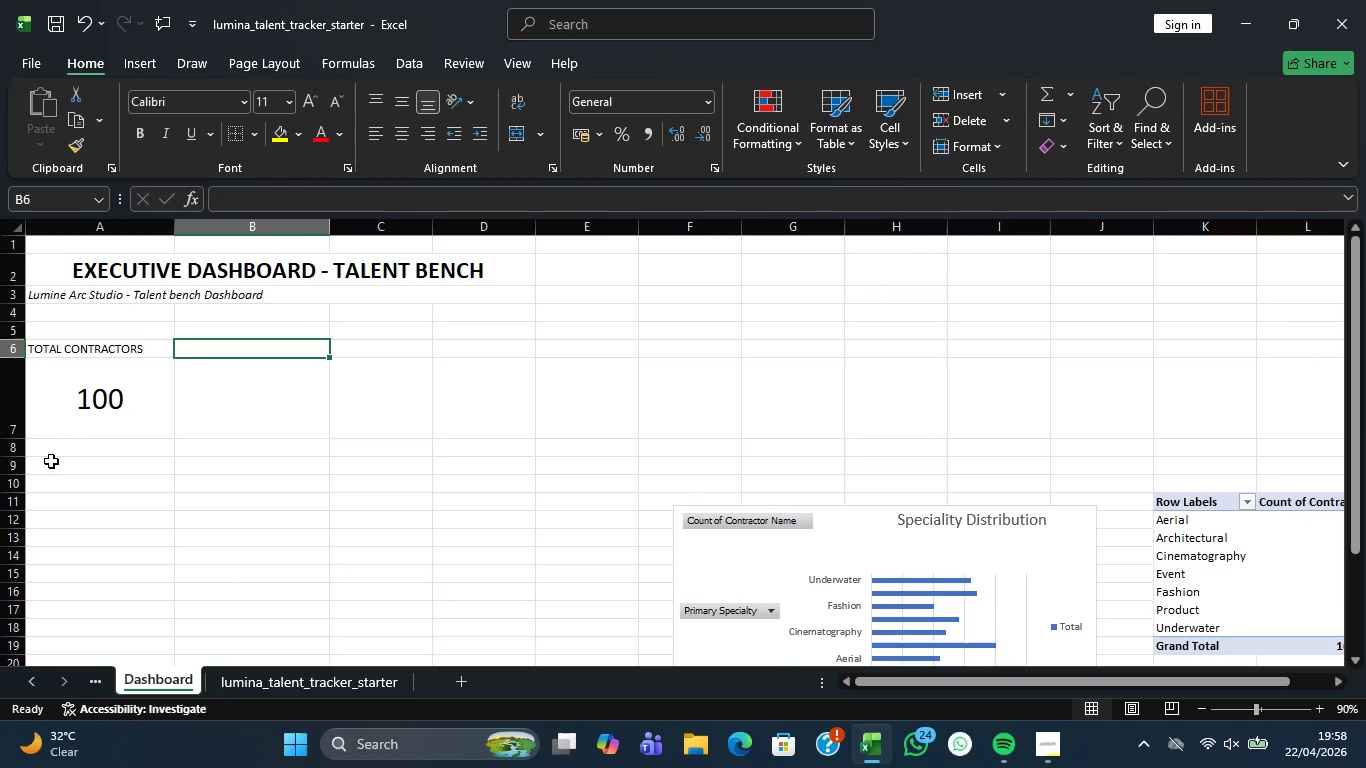 
left_click_drag(start_coordinate=[331, 222], to_coordinate=[270, 246])
 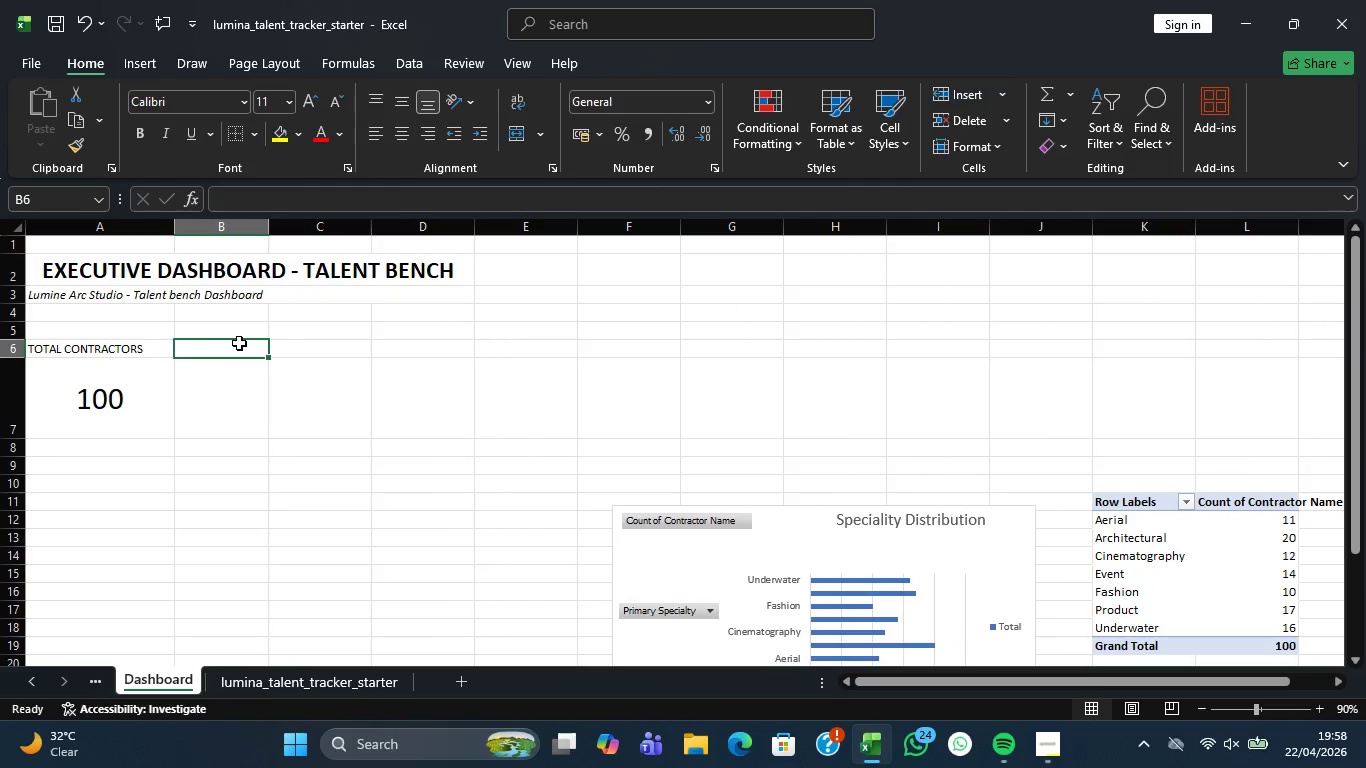 
wait(5.78)
 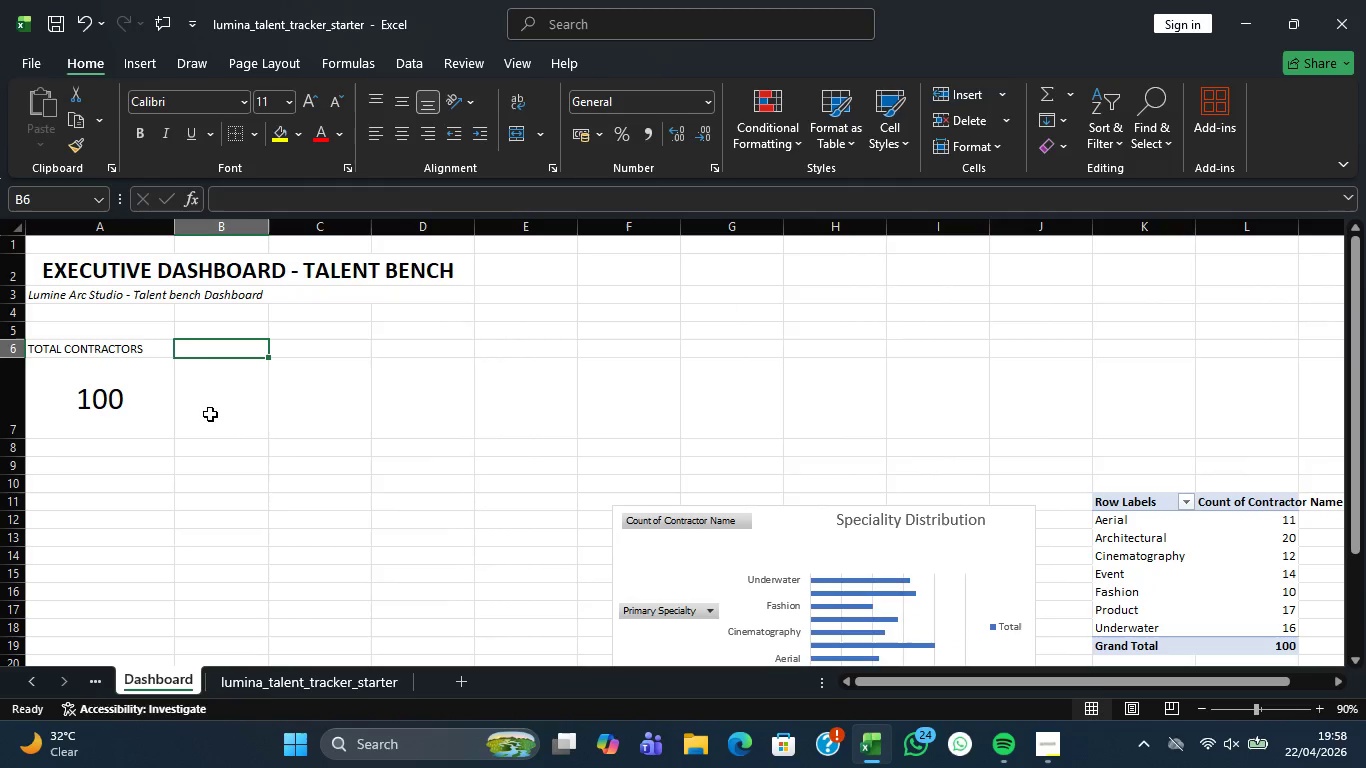 
left_click([76, 387])
 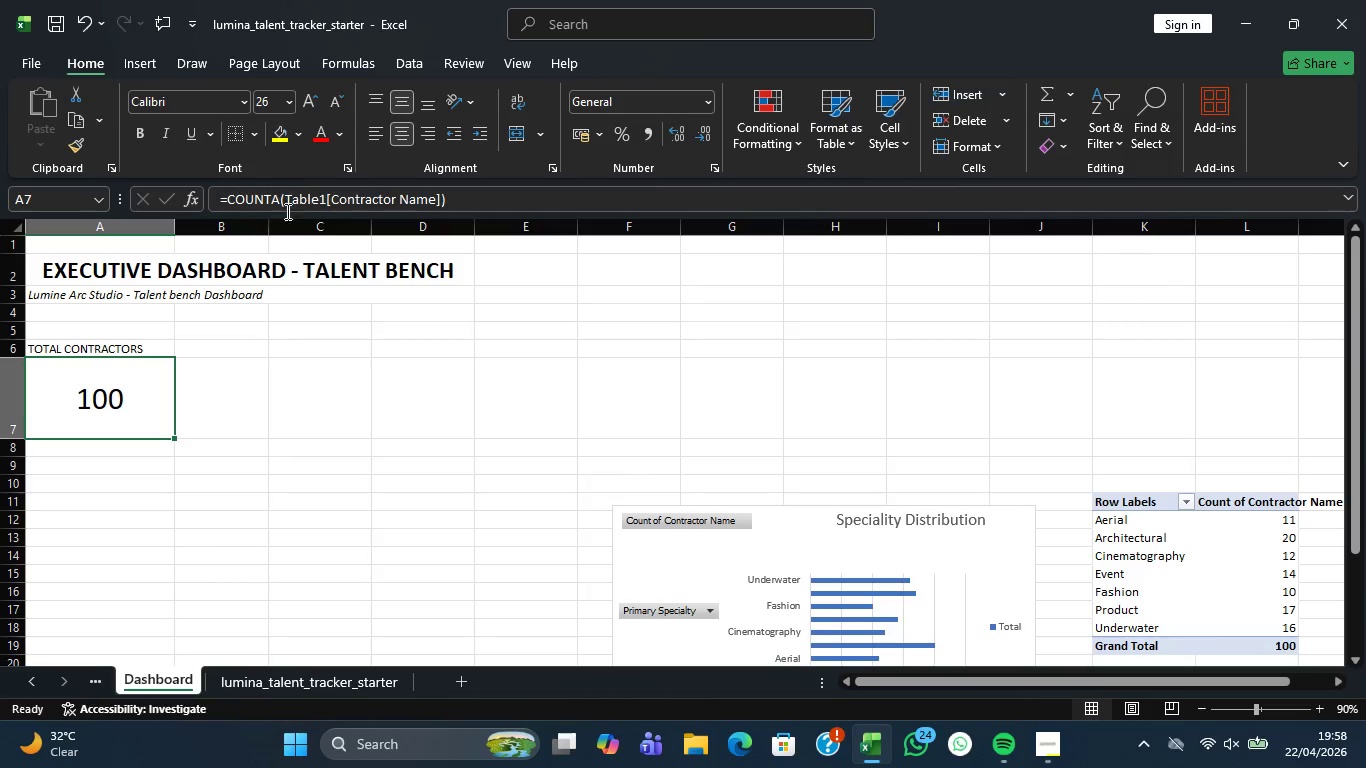 
left_click([232, 399])
 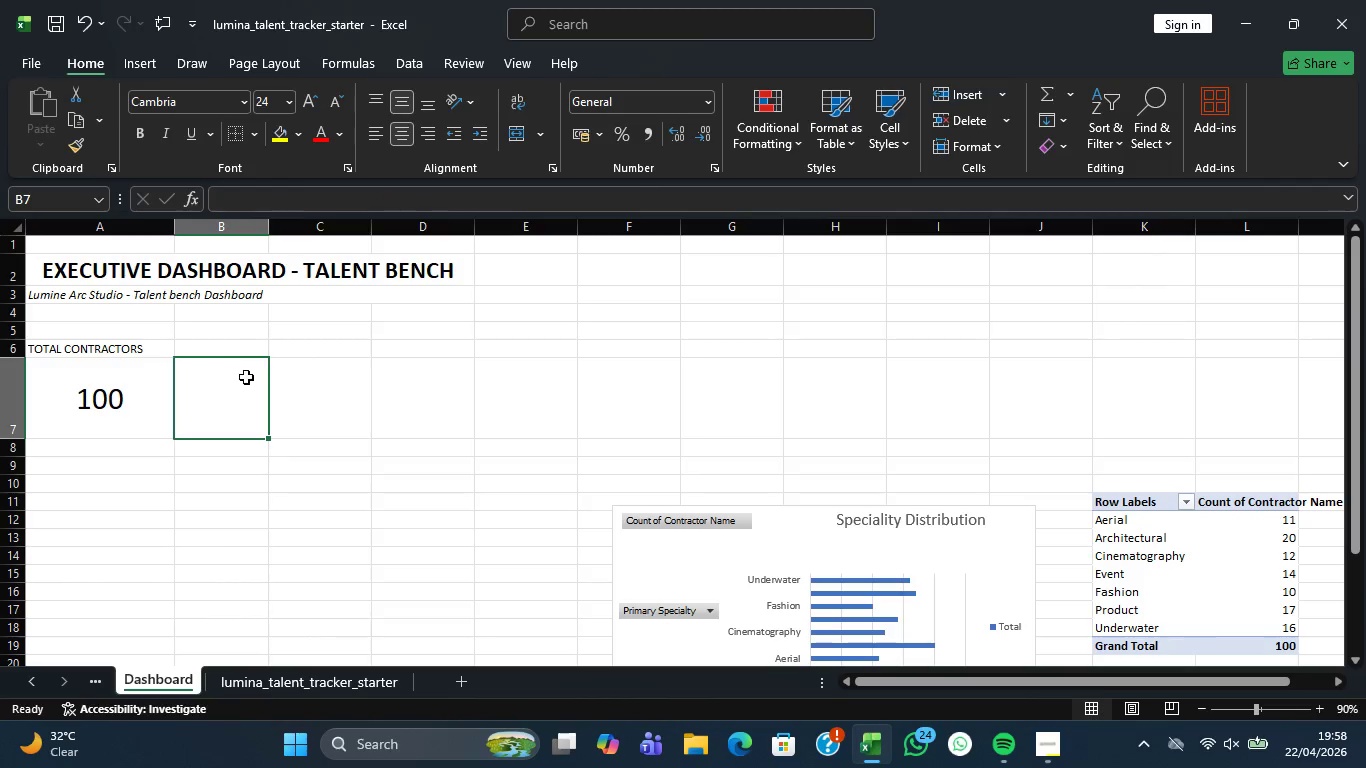 
left_click([92, 357])
 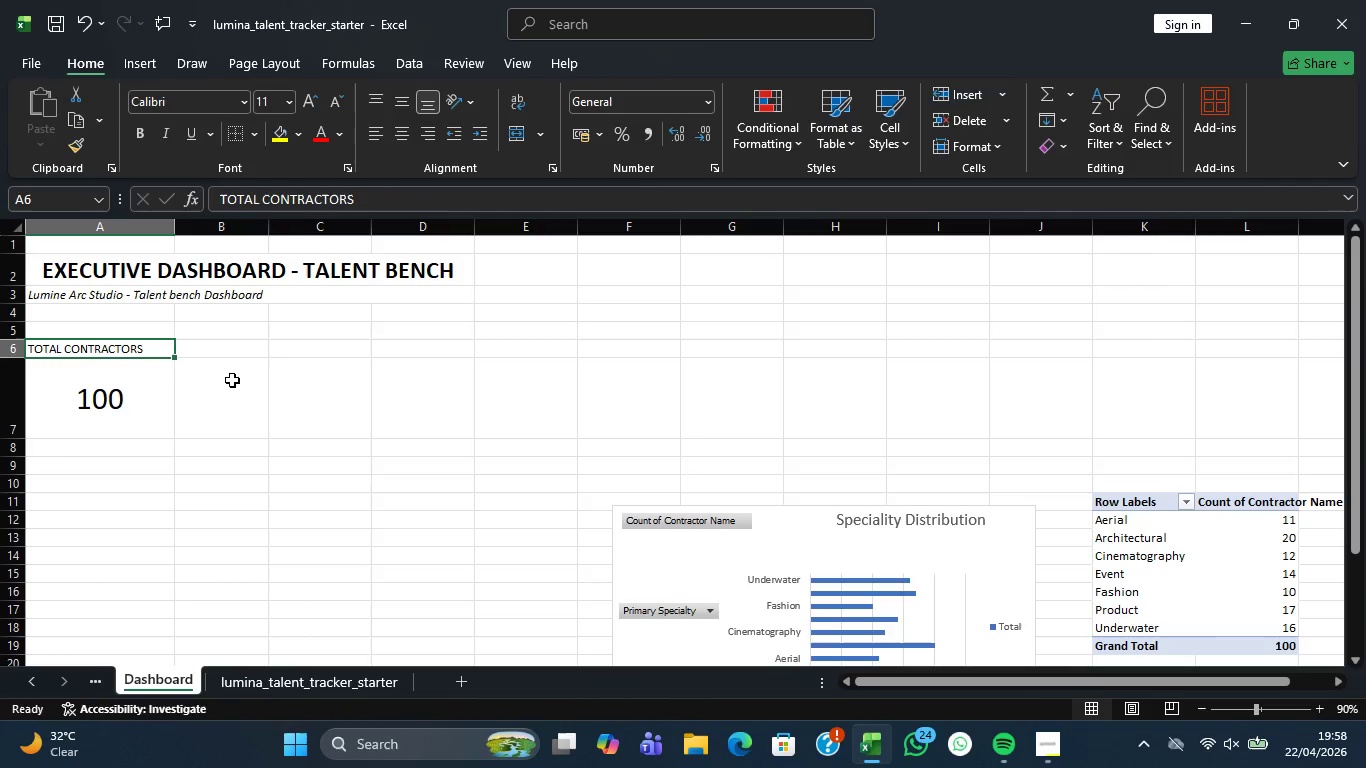 
key(Control+B)
 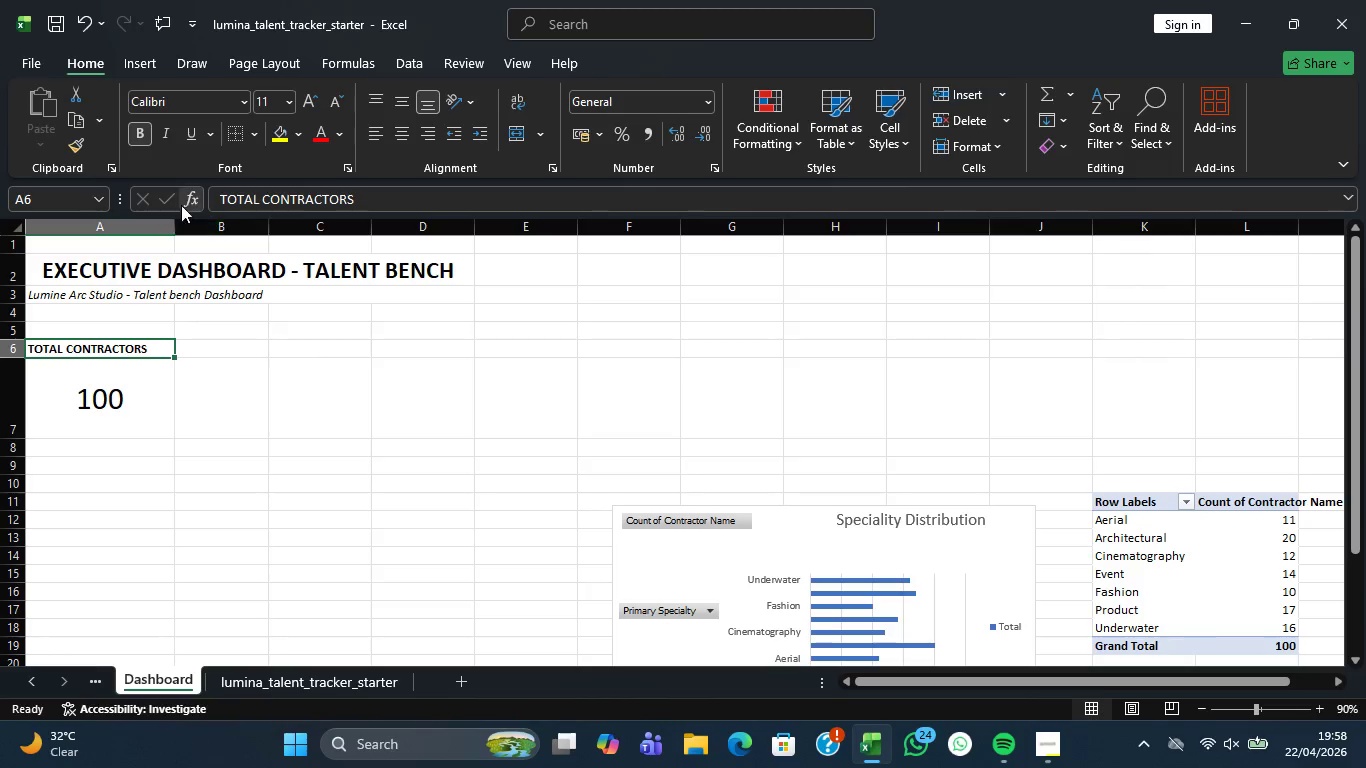 
left_click([296, 96])
 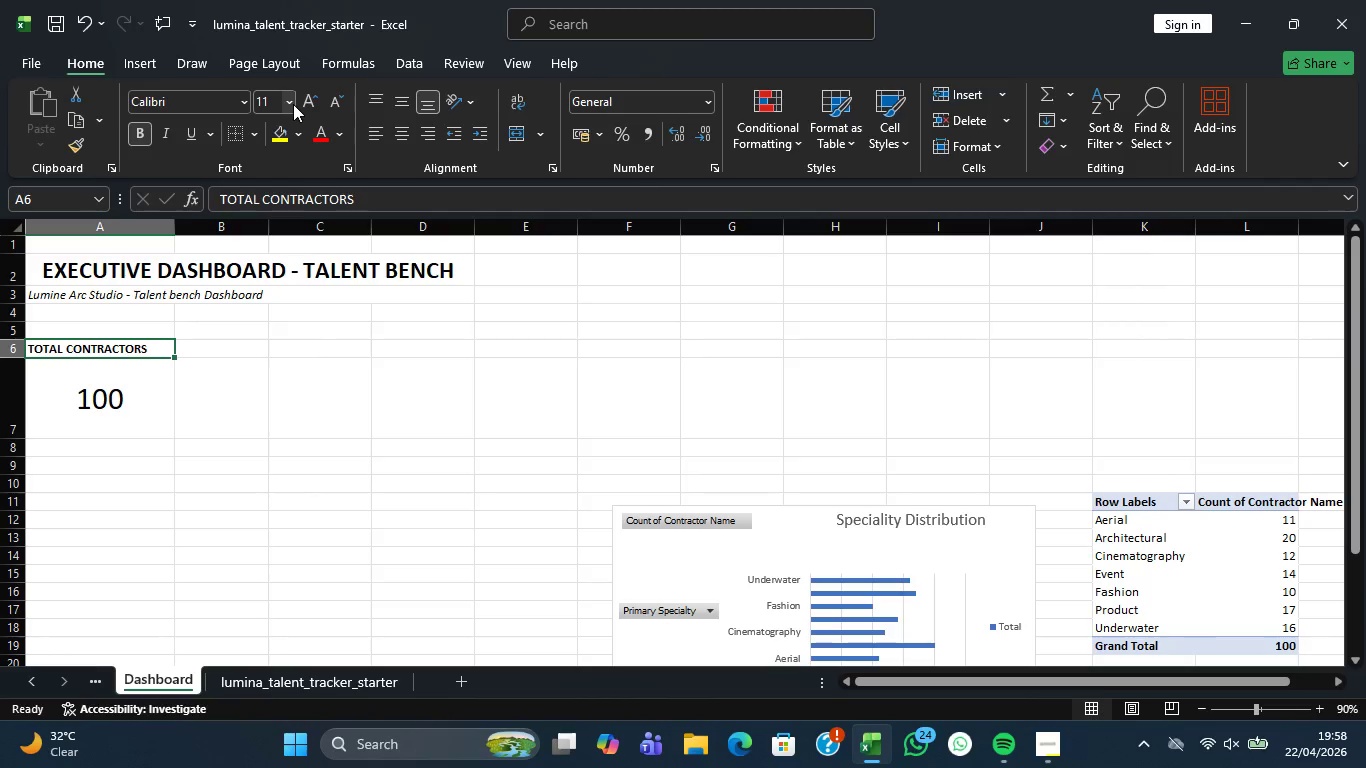 
left_click([293, 104])
 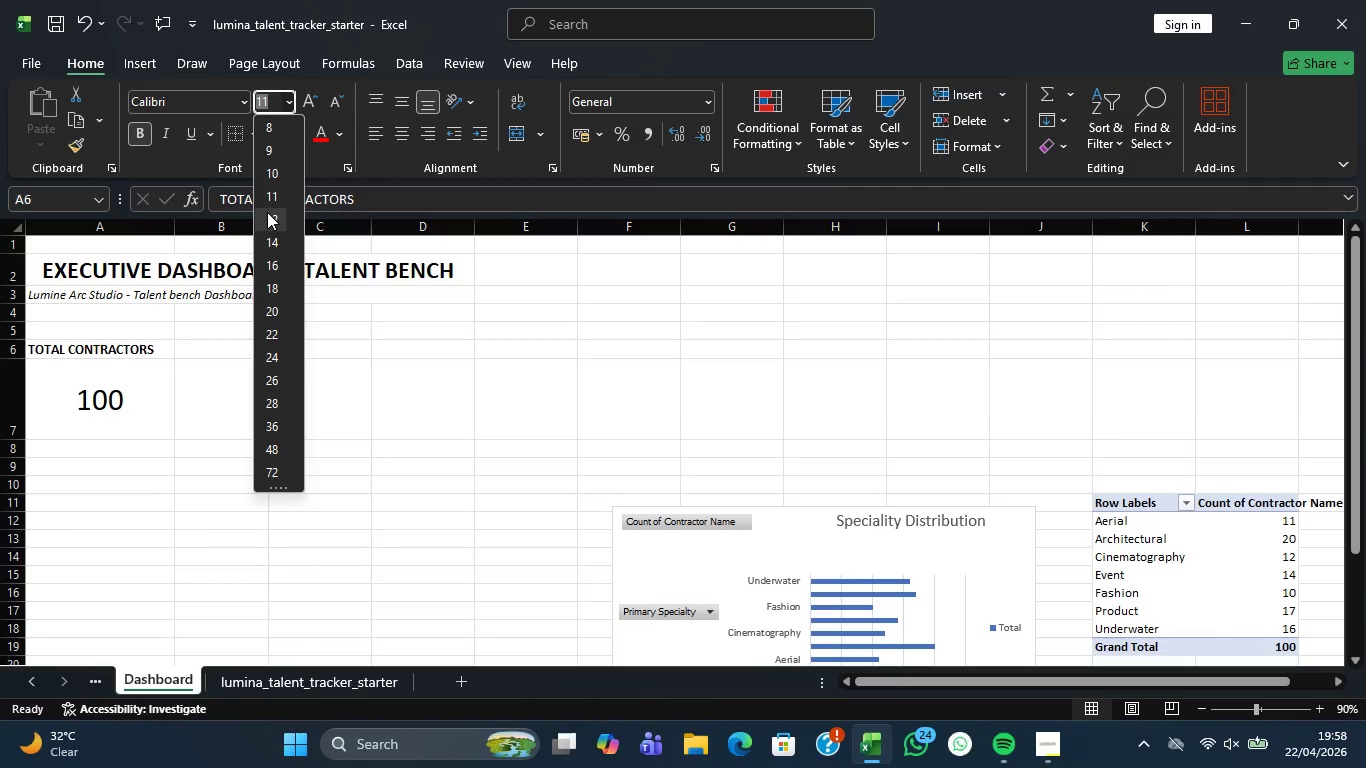 
wait(5.47)
 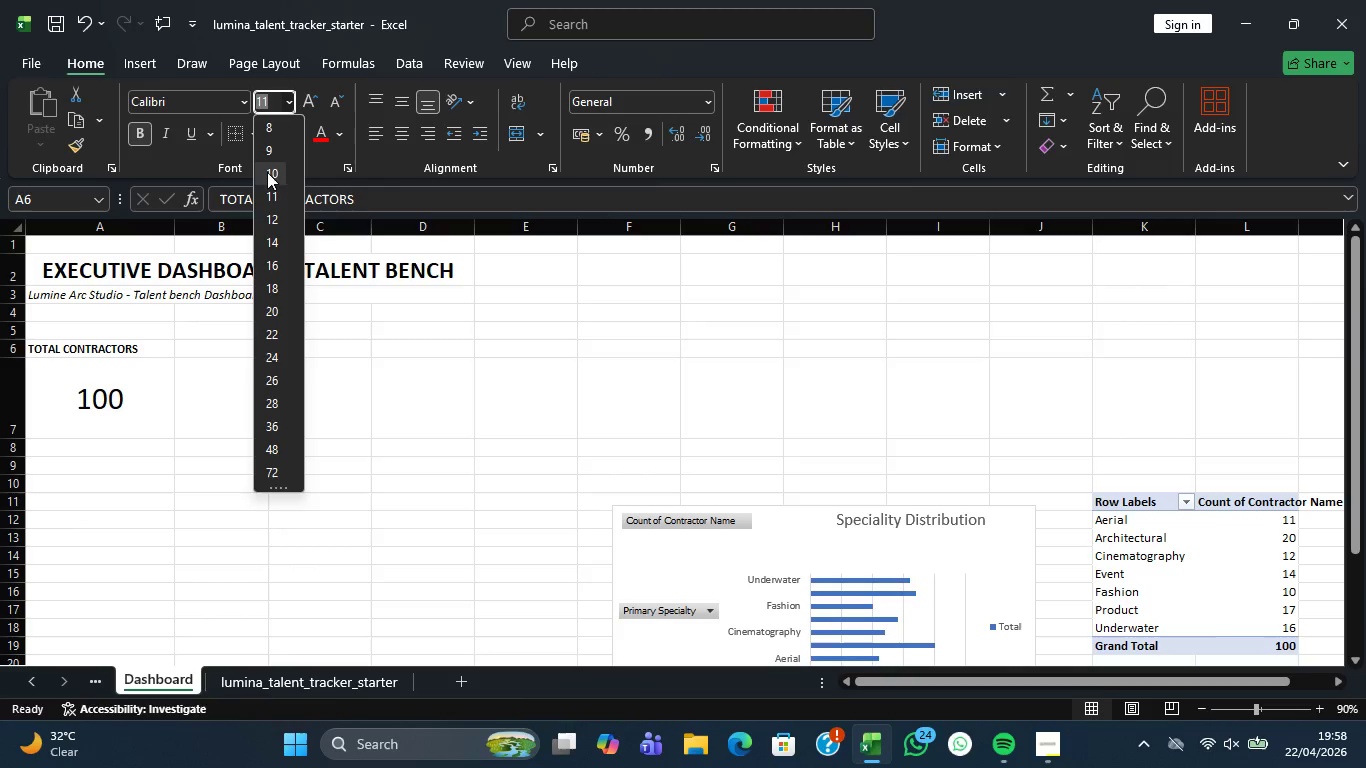 
left_click([267, 212])
 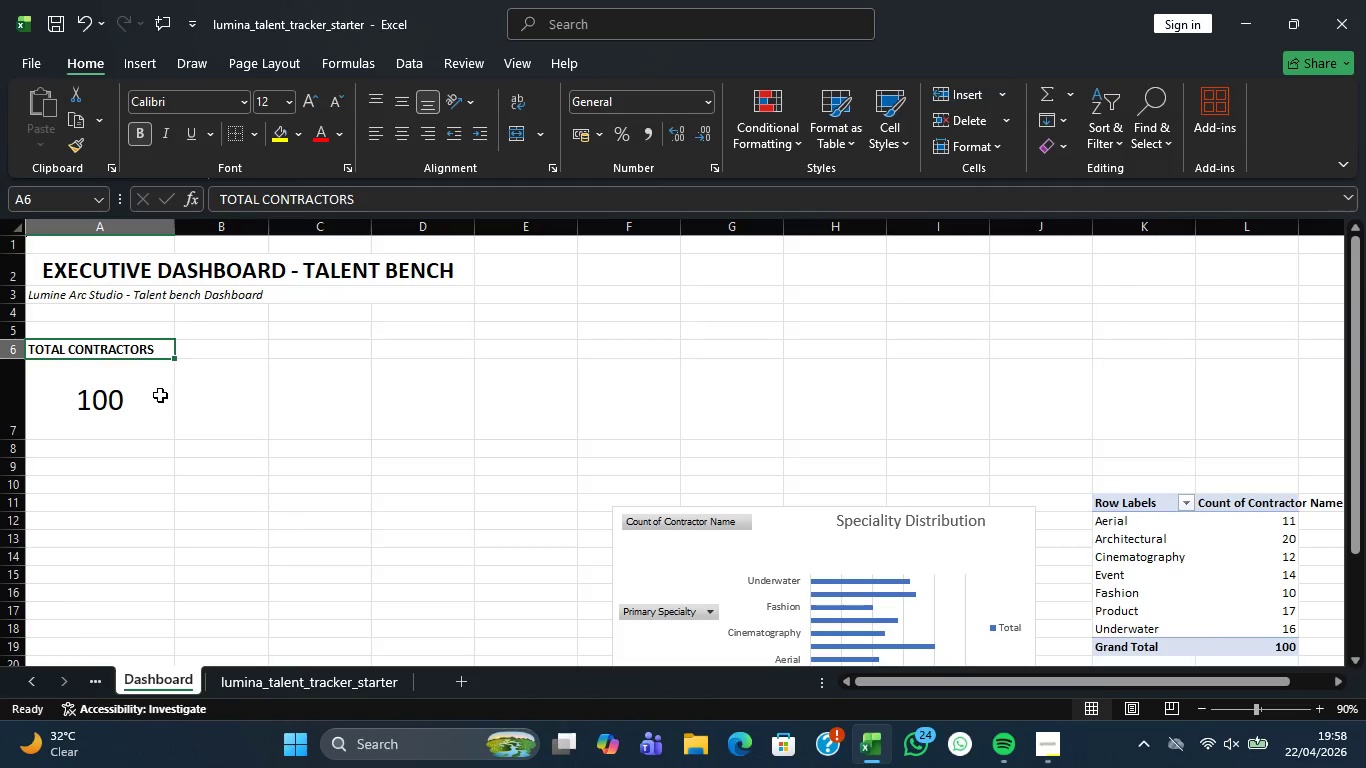 
left_click([112, 420])
 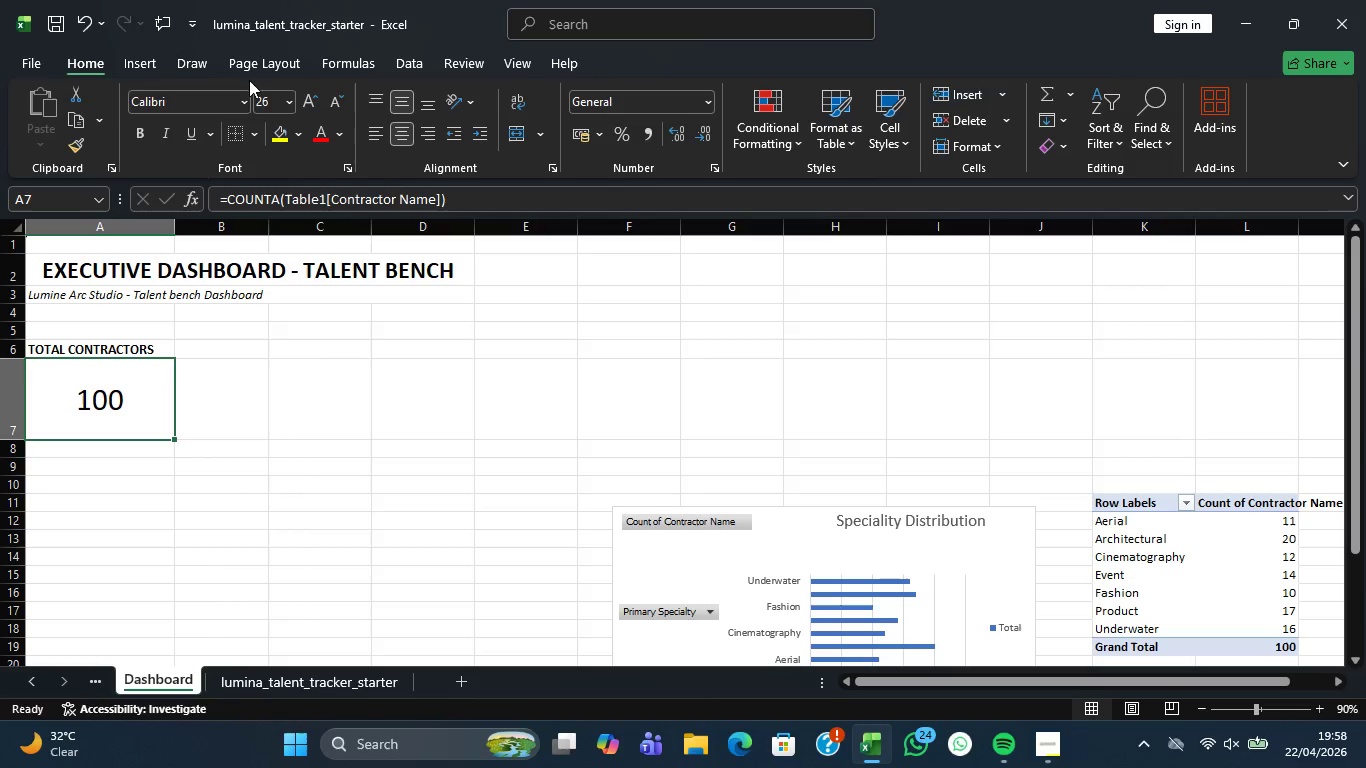 
left_click([245, 95])
 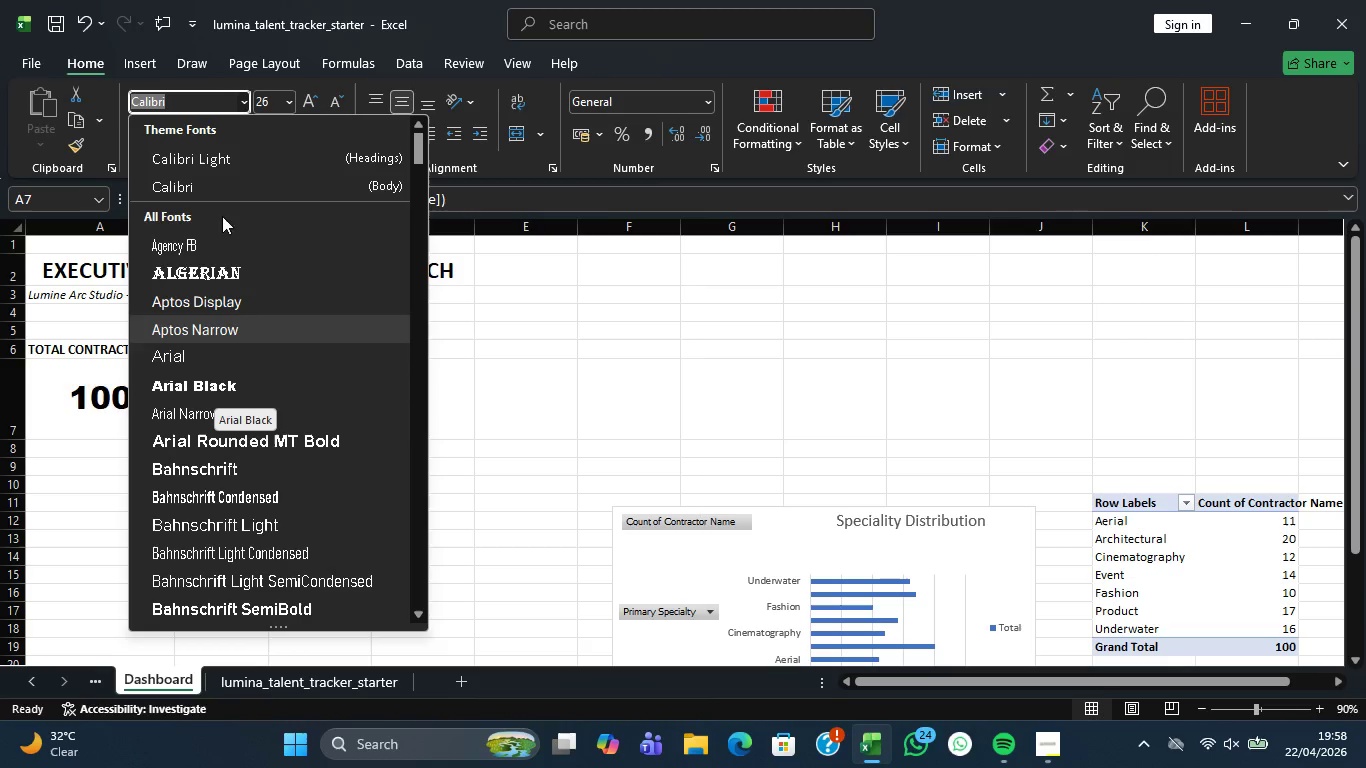 
scroll: coordinate [202, 493], scroll_direction: down, amount: 7.0
 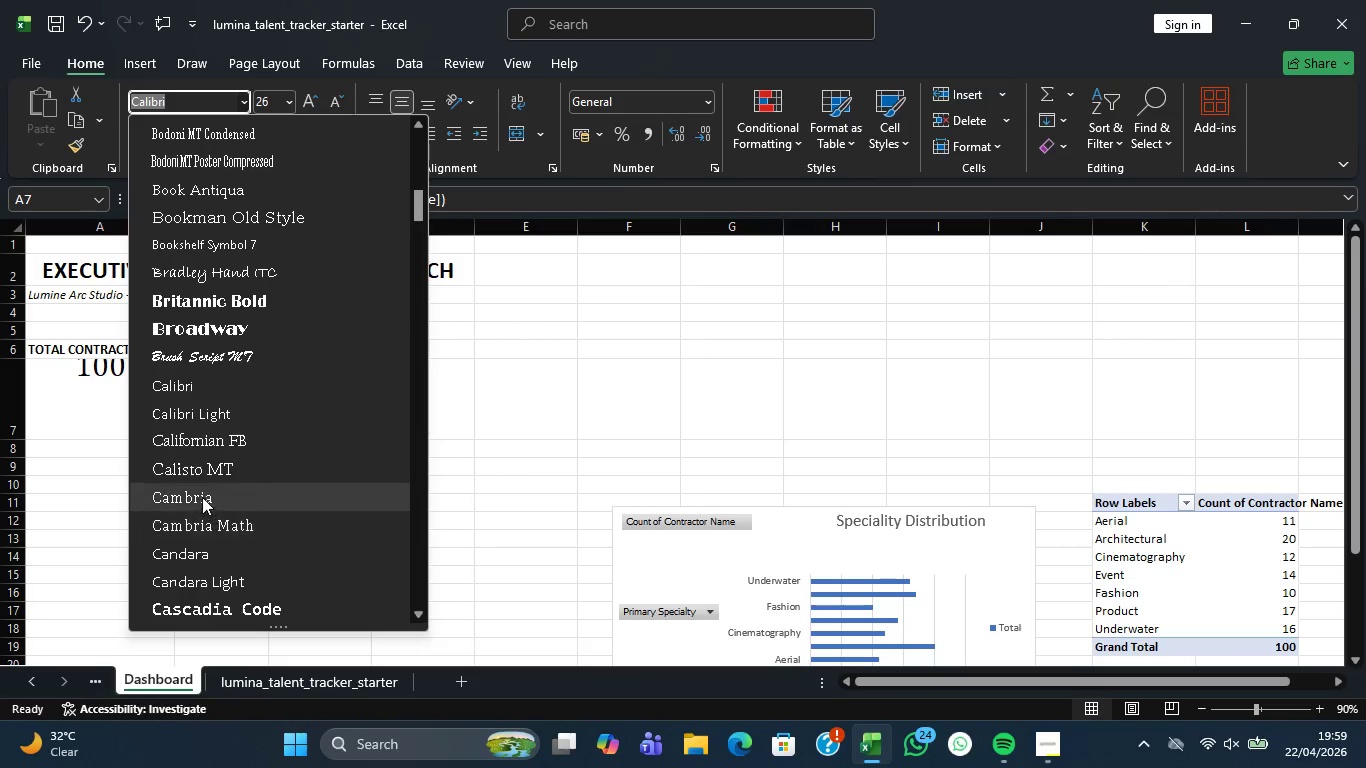 
left_click([201, 495])
 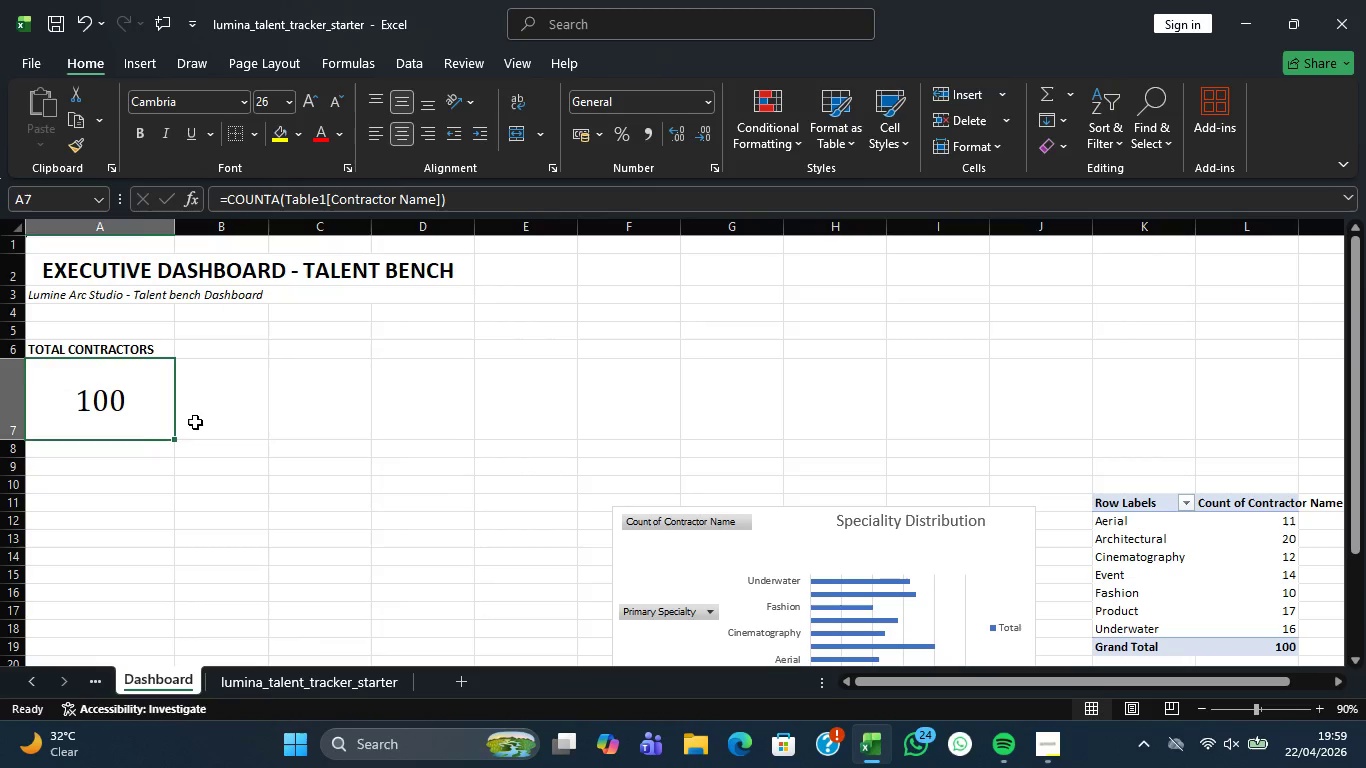 
left_click([204, 409])
 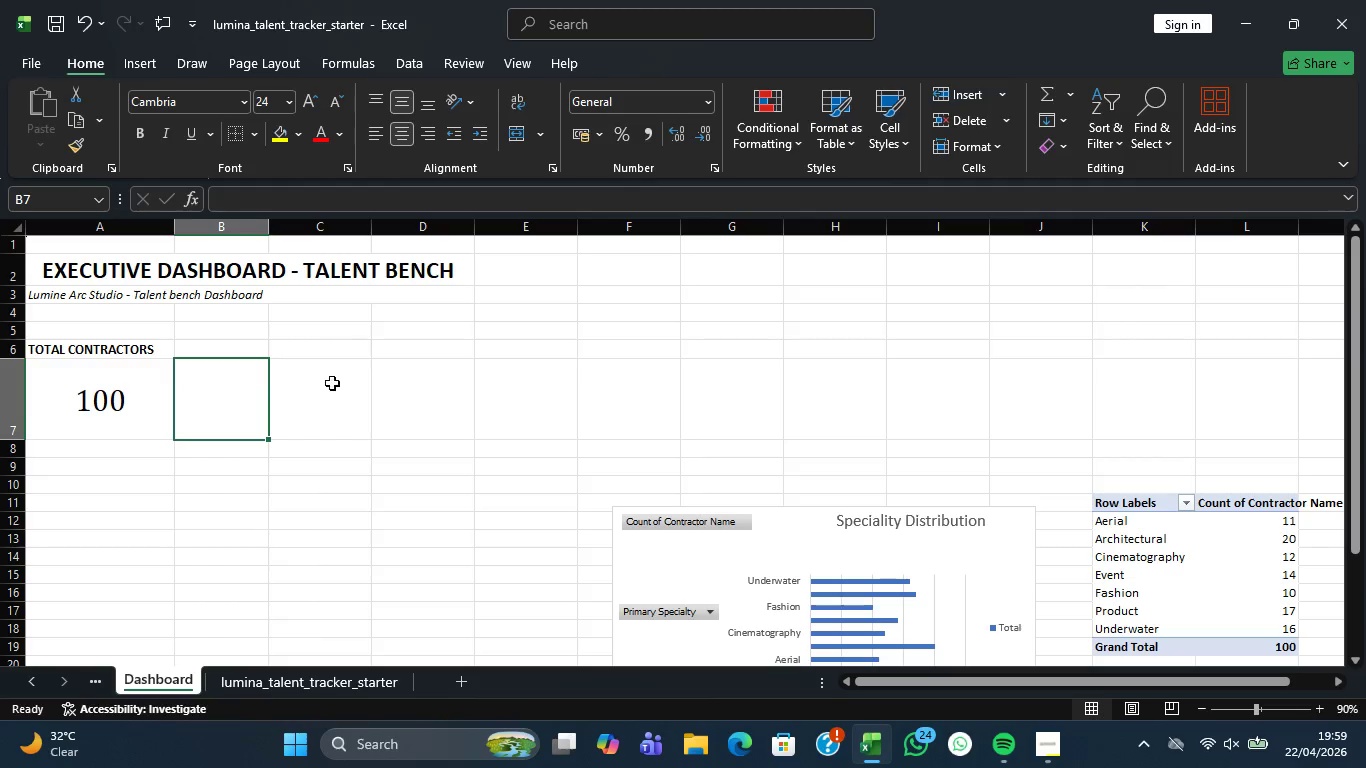 
left_click([326, 347])
 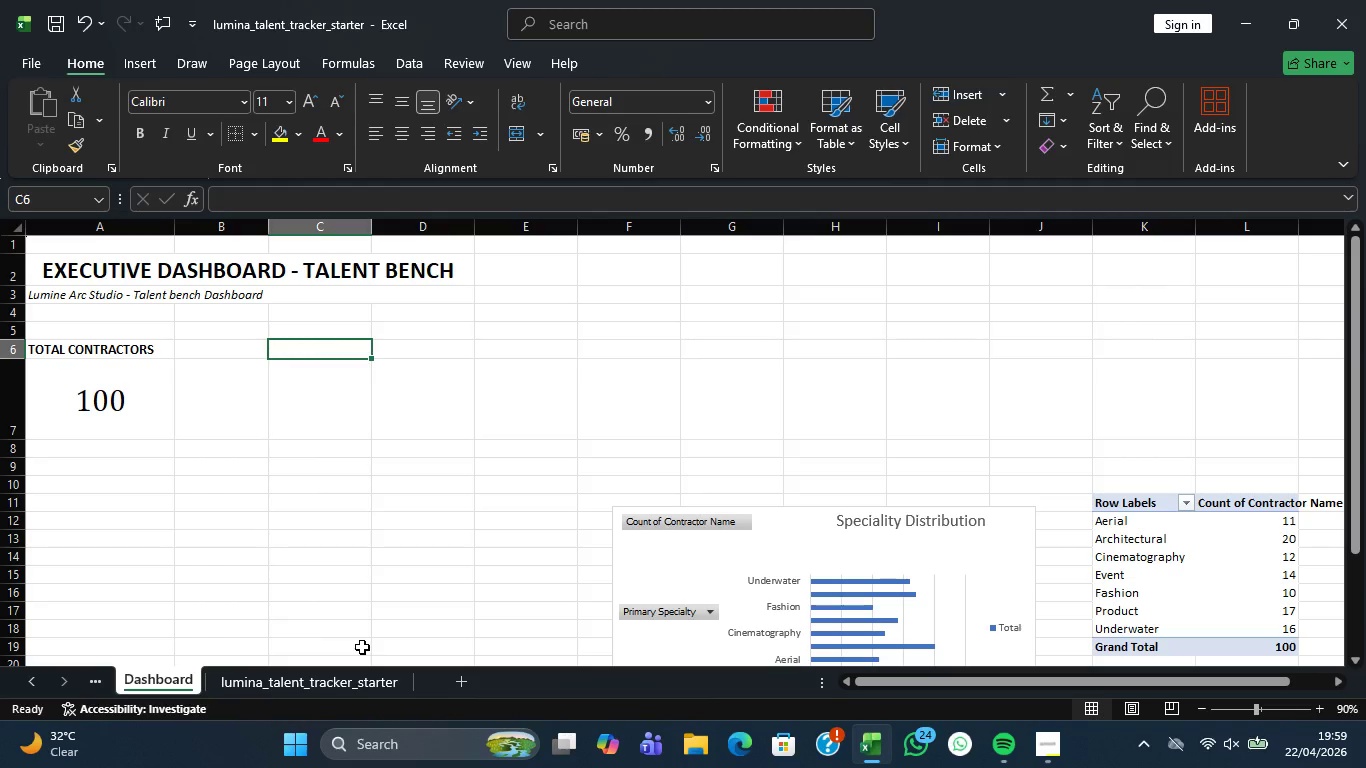 
wait(7.95)
 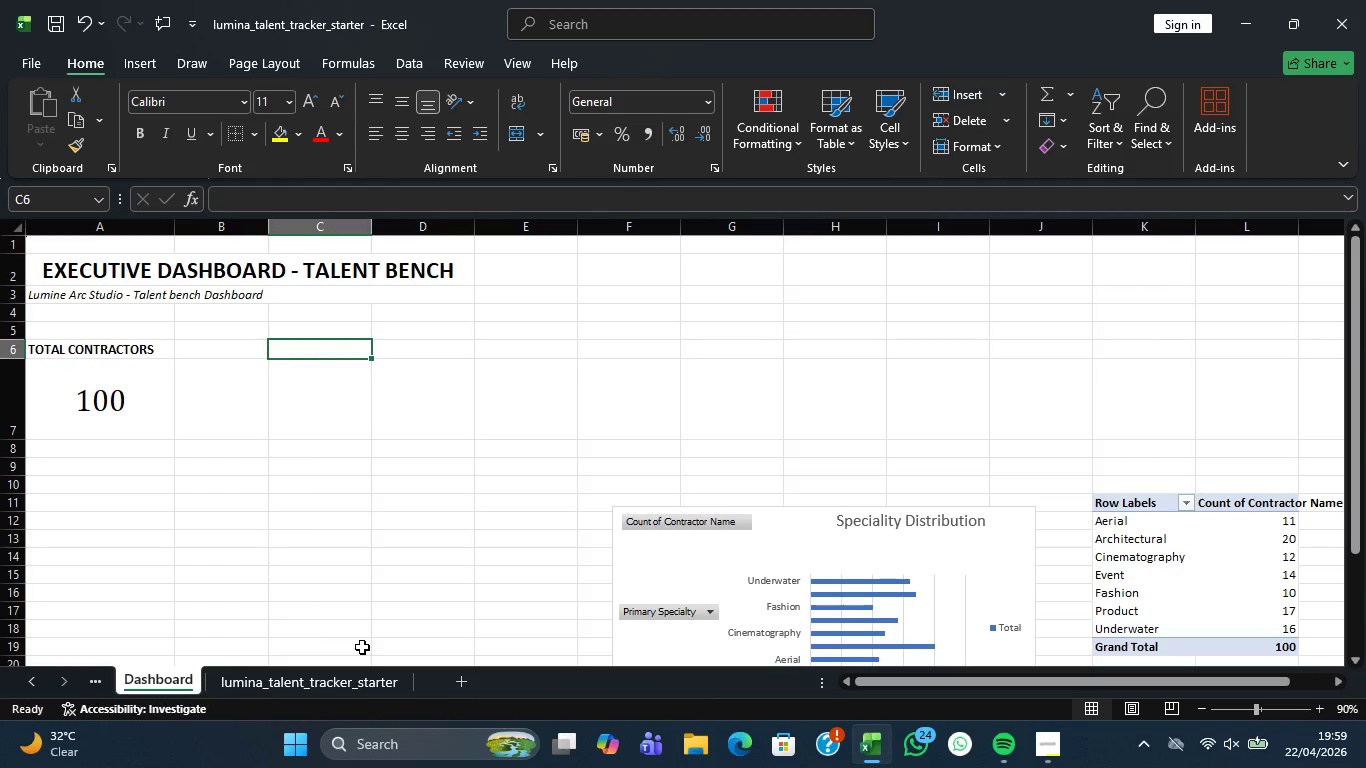 
type(2)
key(Backspace)
type(Eli)
 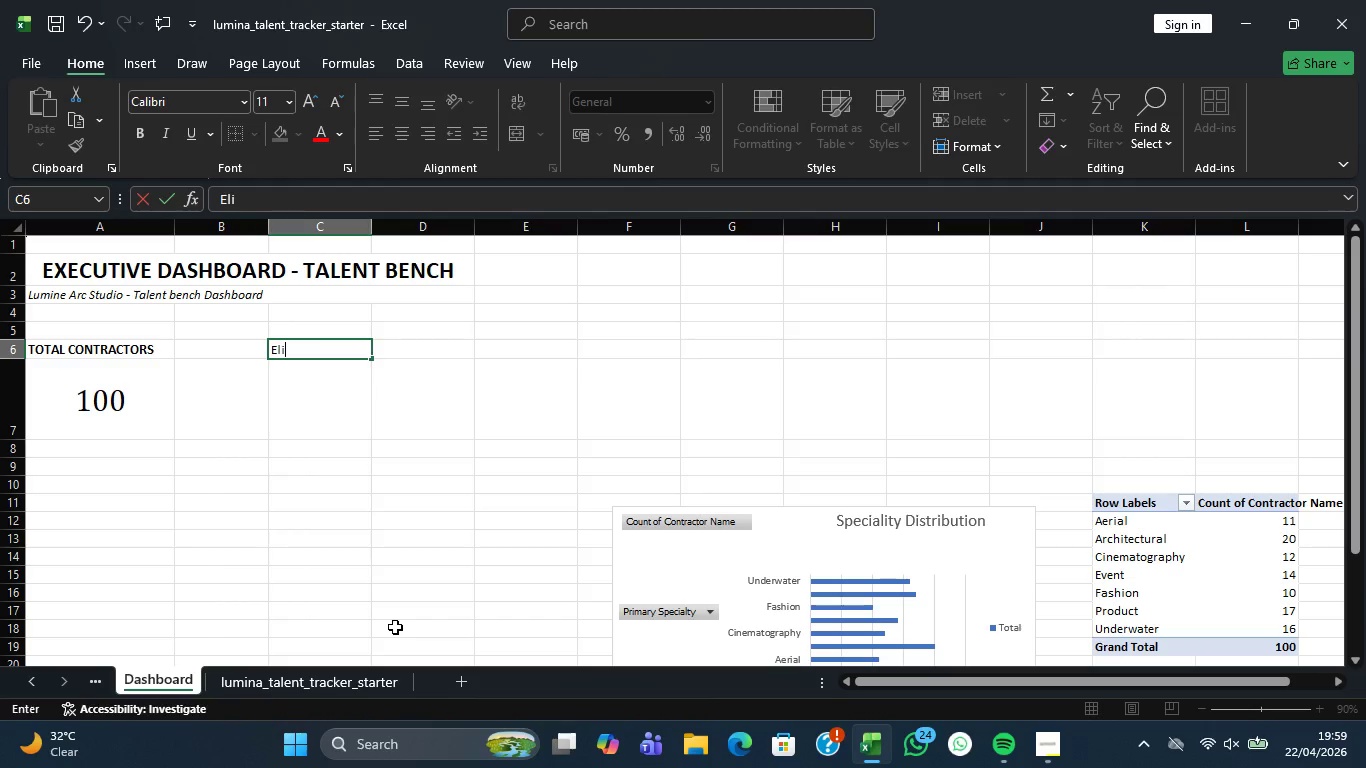 
wait(5.5)
 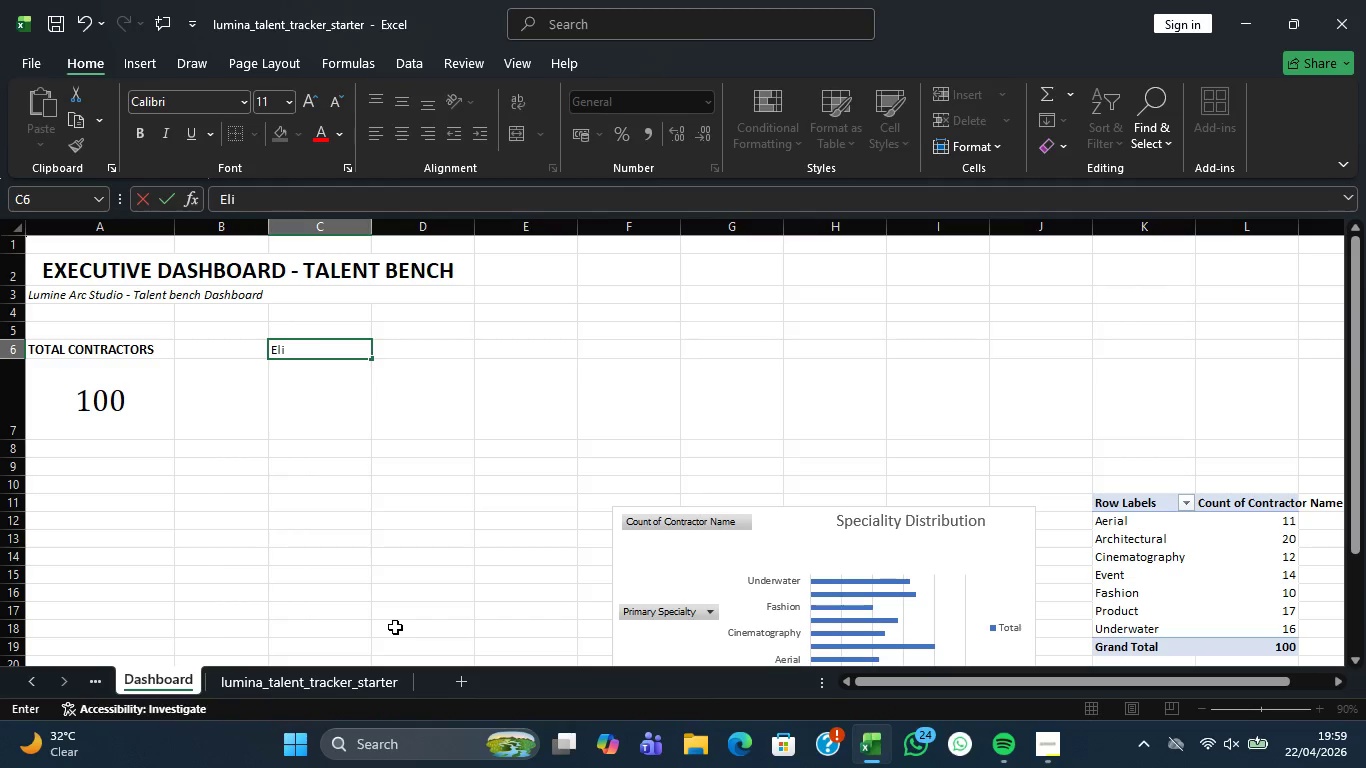 
type(gible Contractors)
 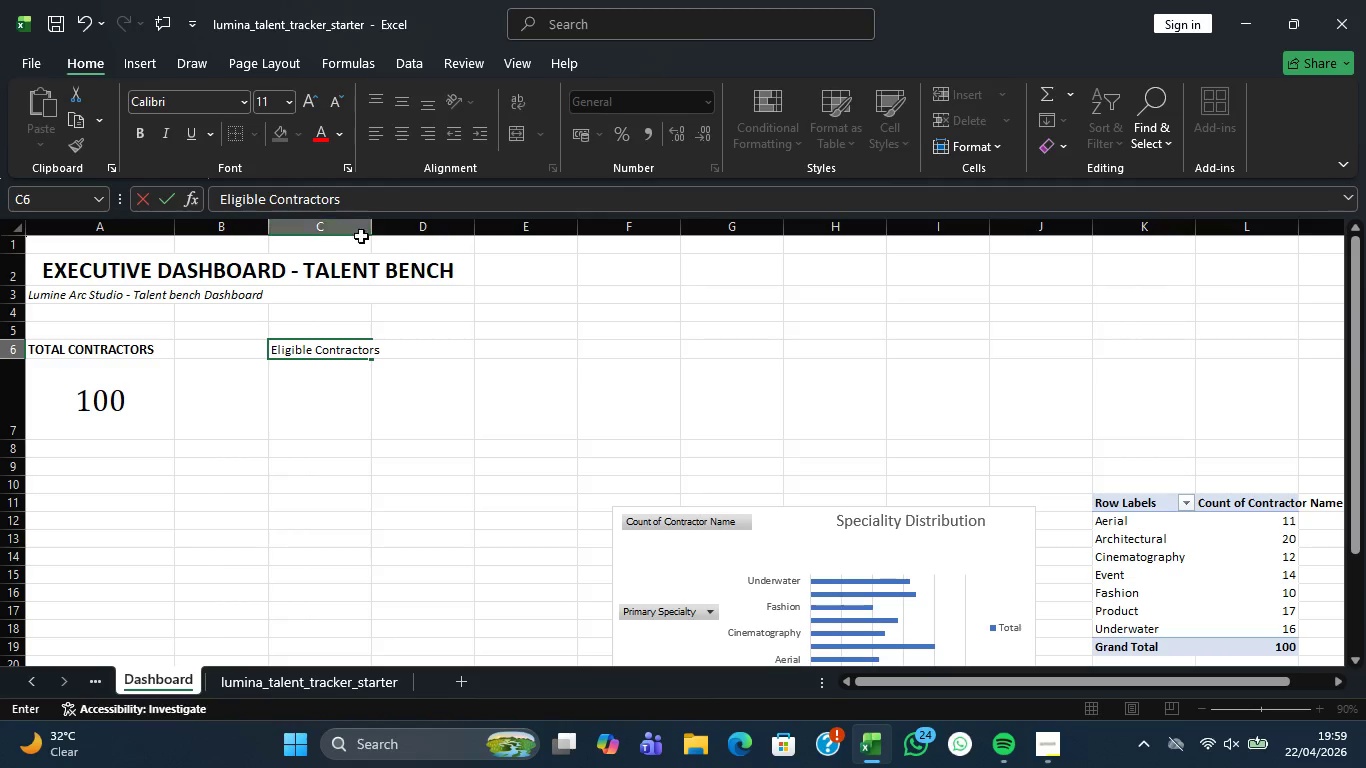 
wait(5.98)
 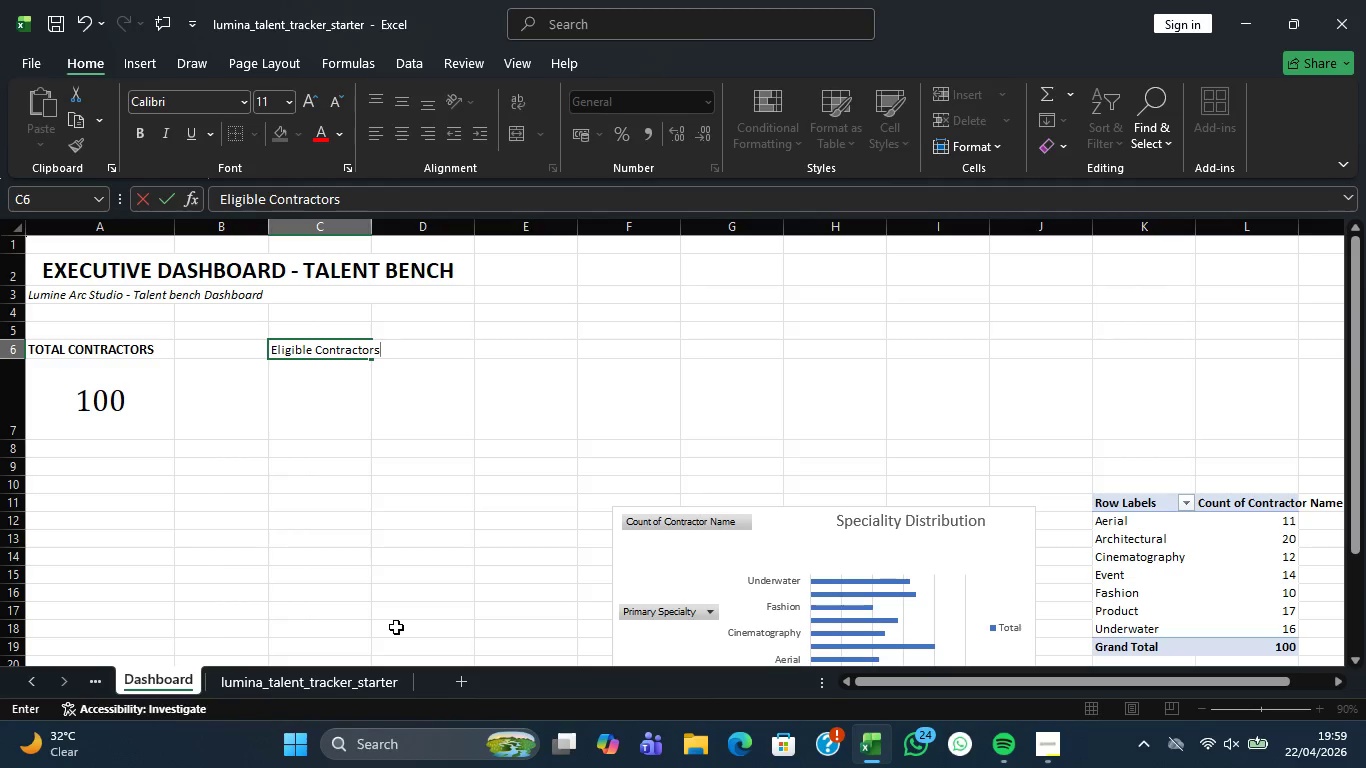 
left_click([341, 320])
 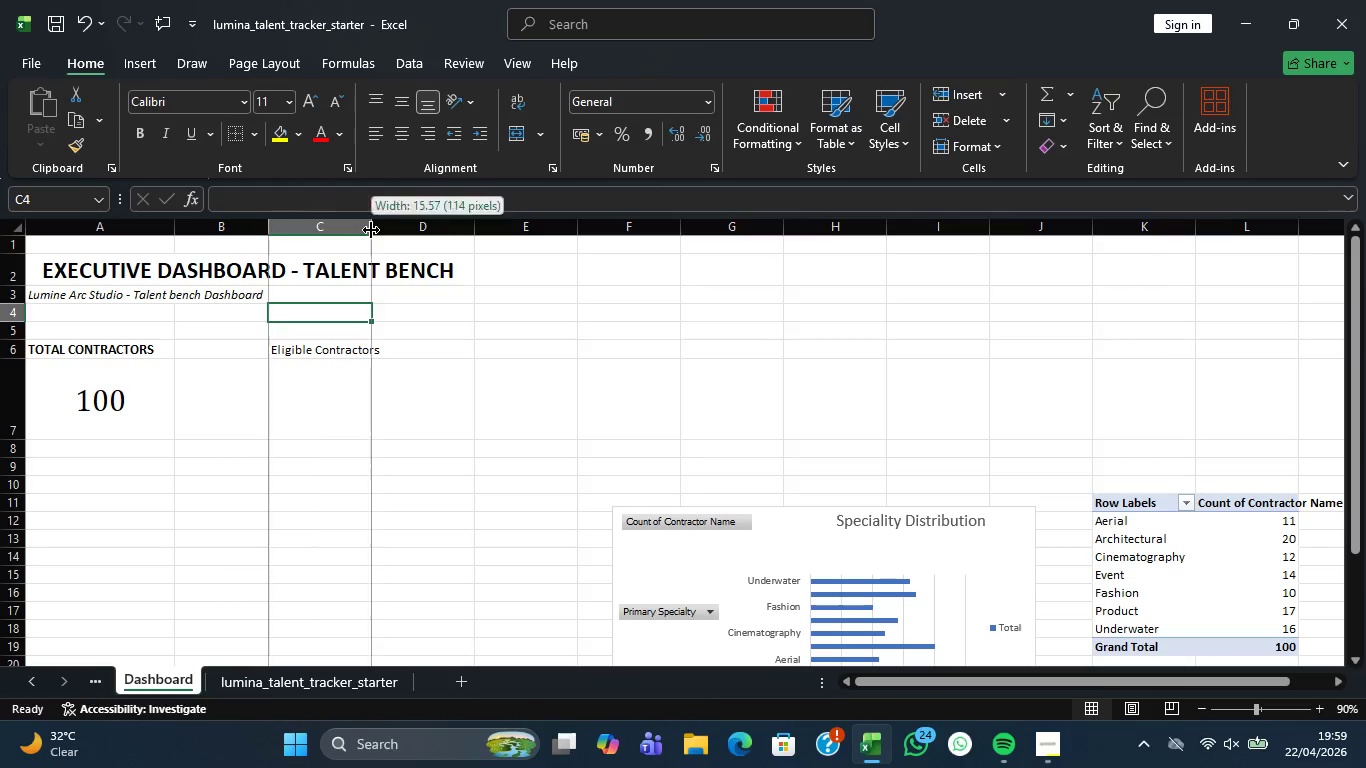 
double_click([371, 230])
 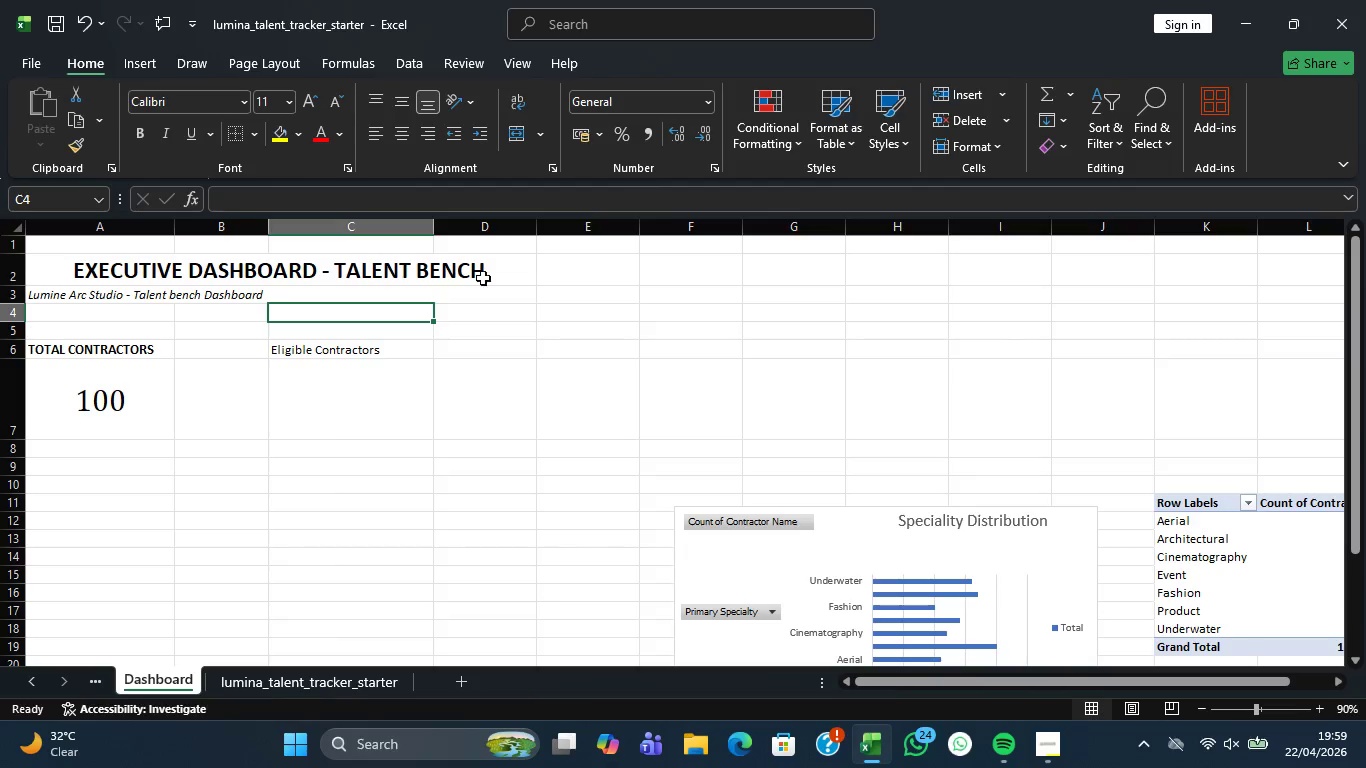 
wait(5.8)
 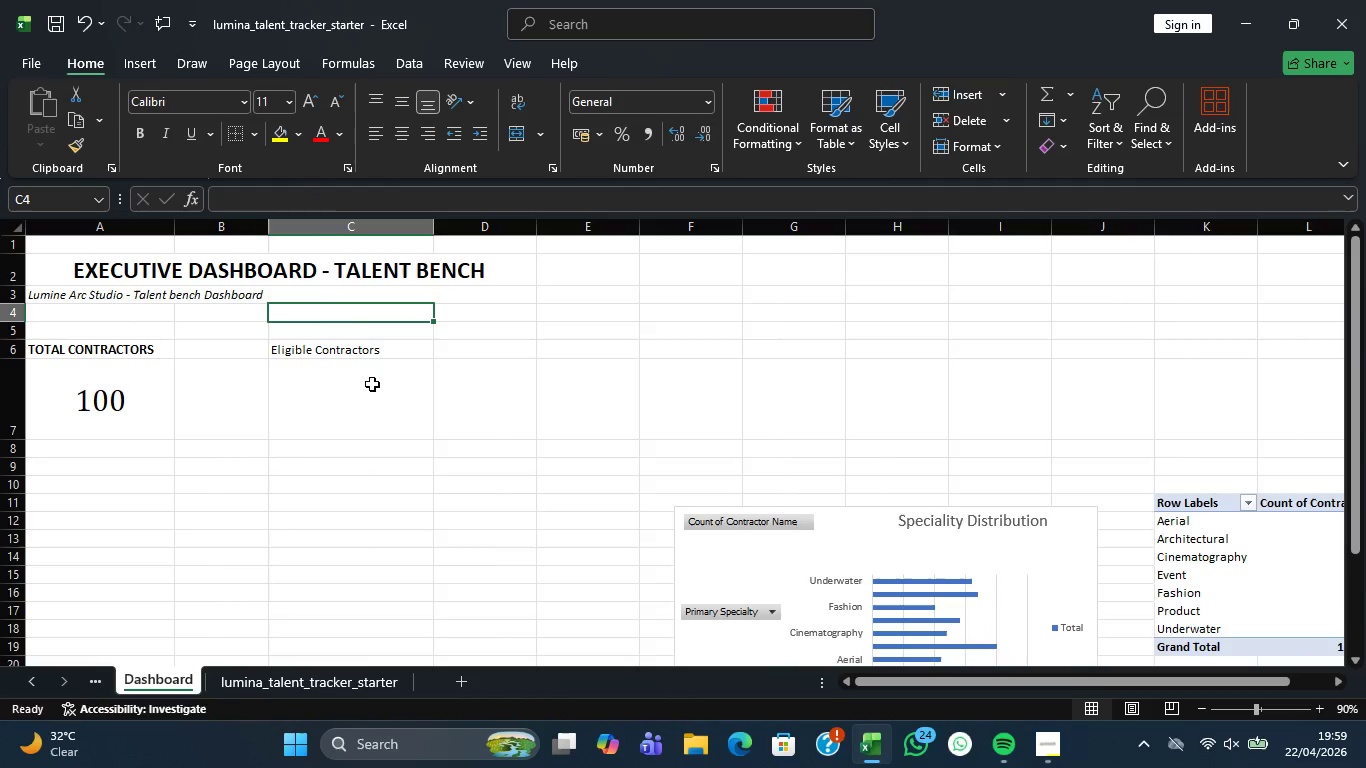 
left_click([388, 358])
 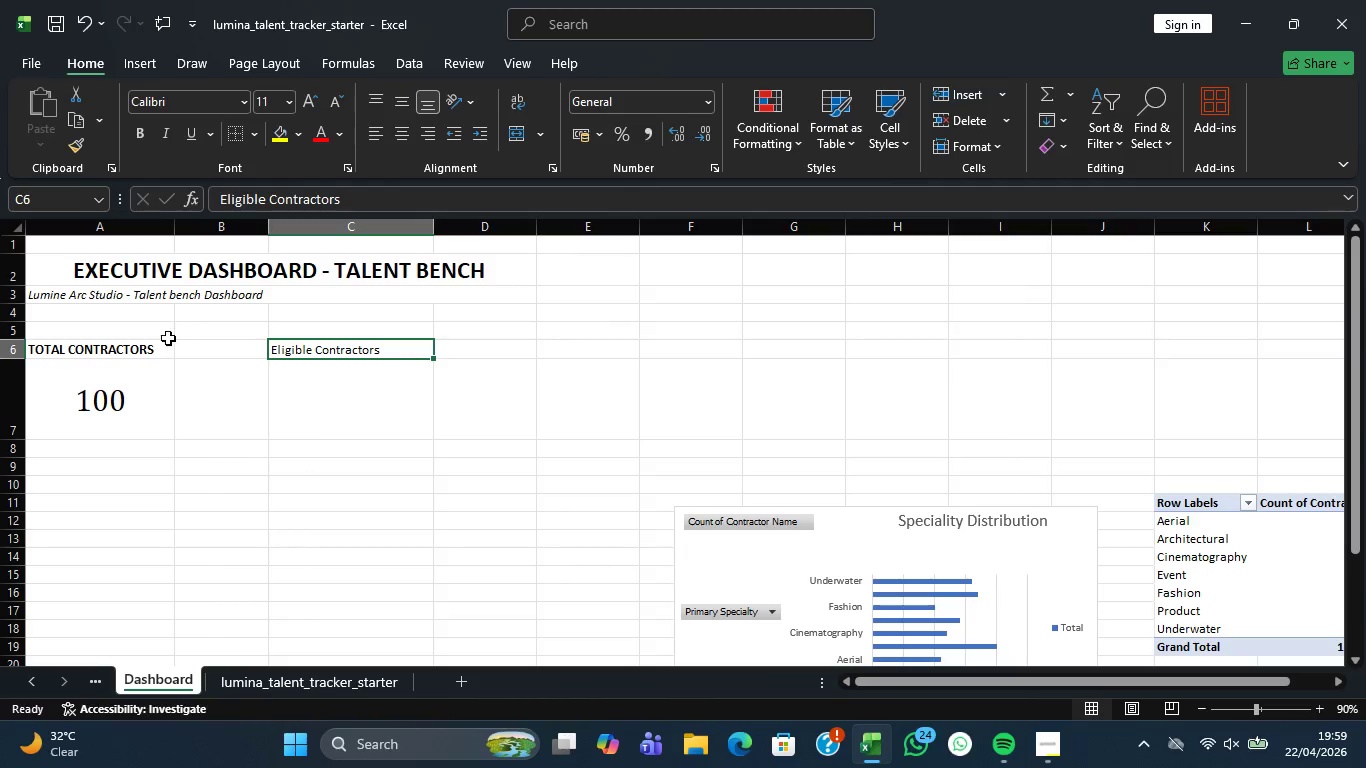 
left_click([164, 342])
 